 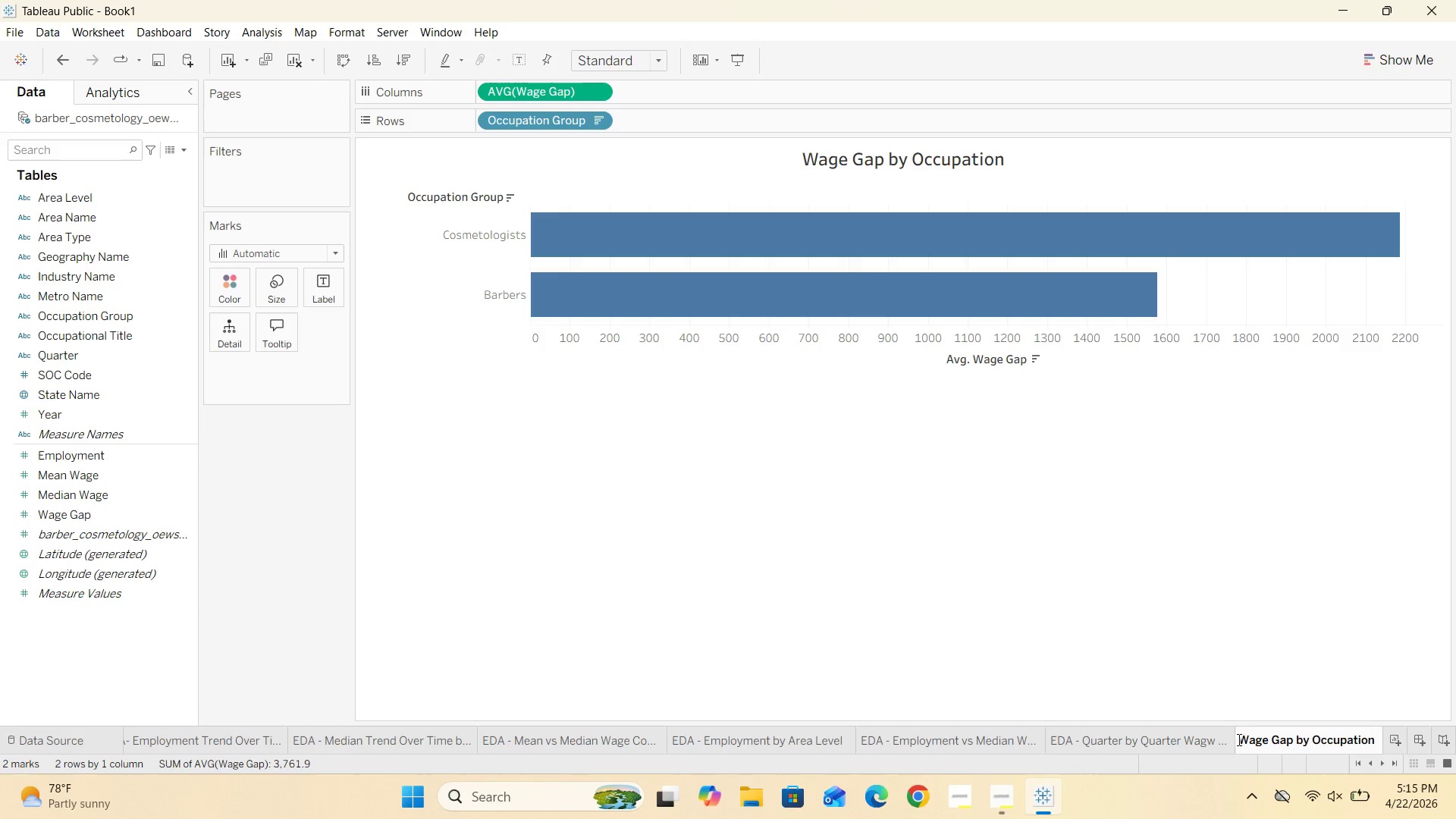 
type(EDA - )
 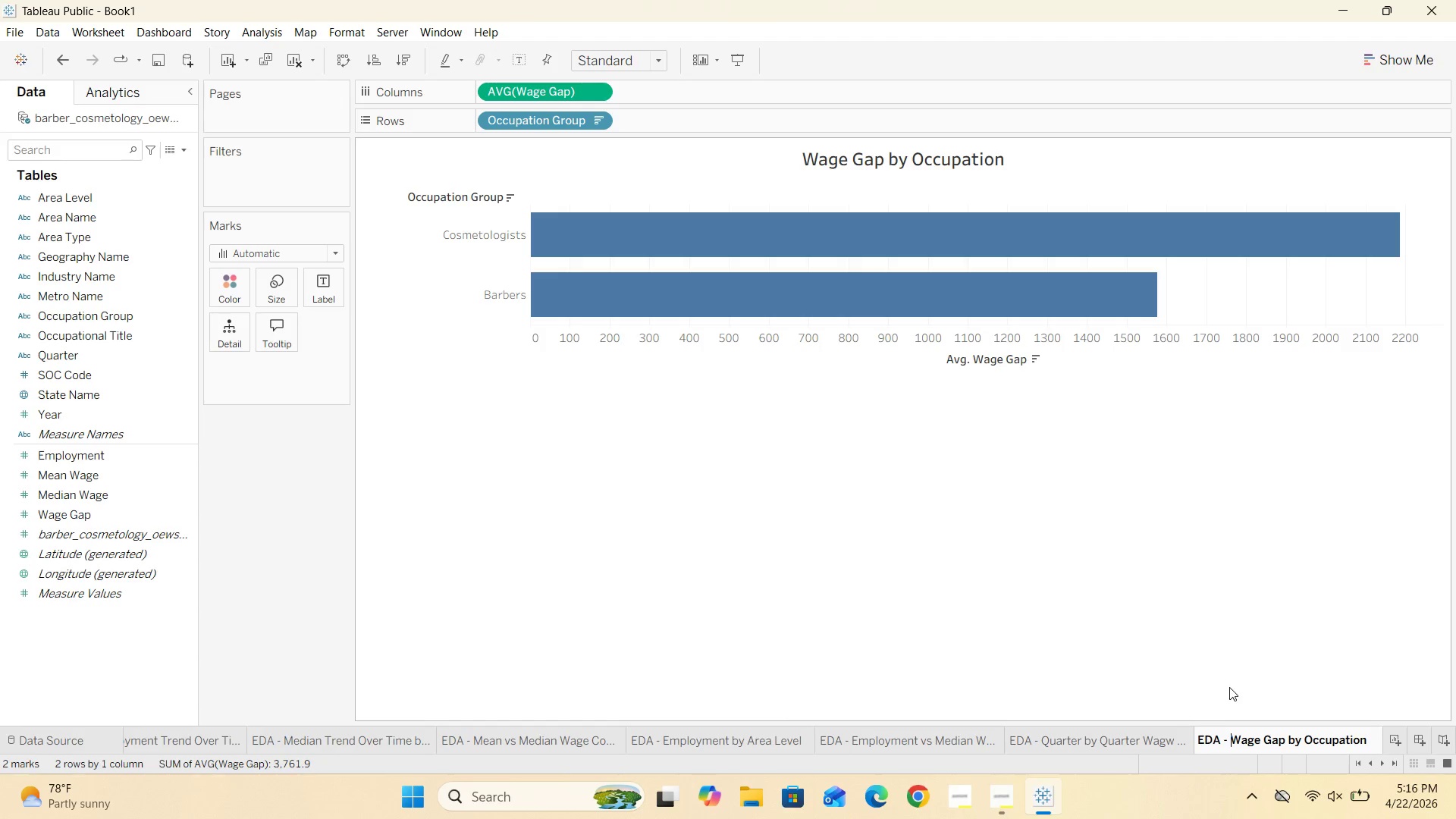 
left_click([1229, 686])
 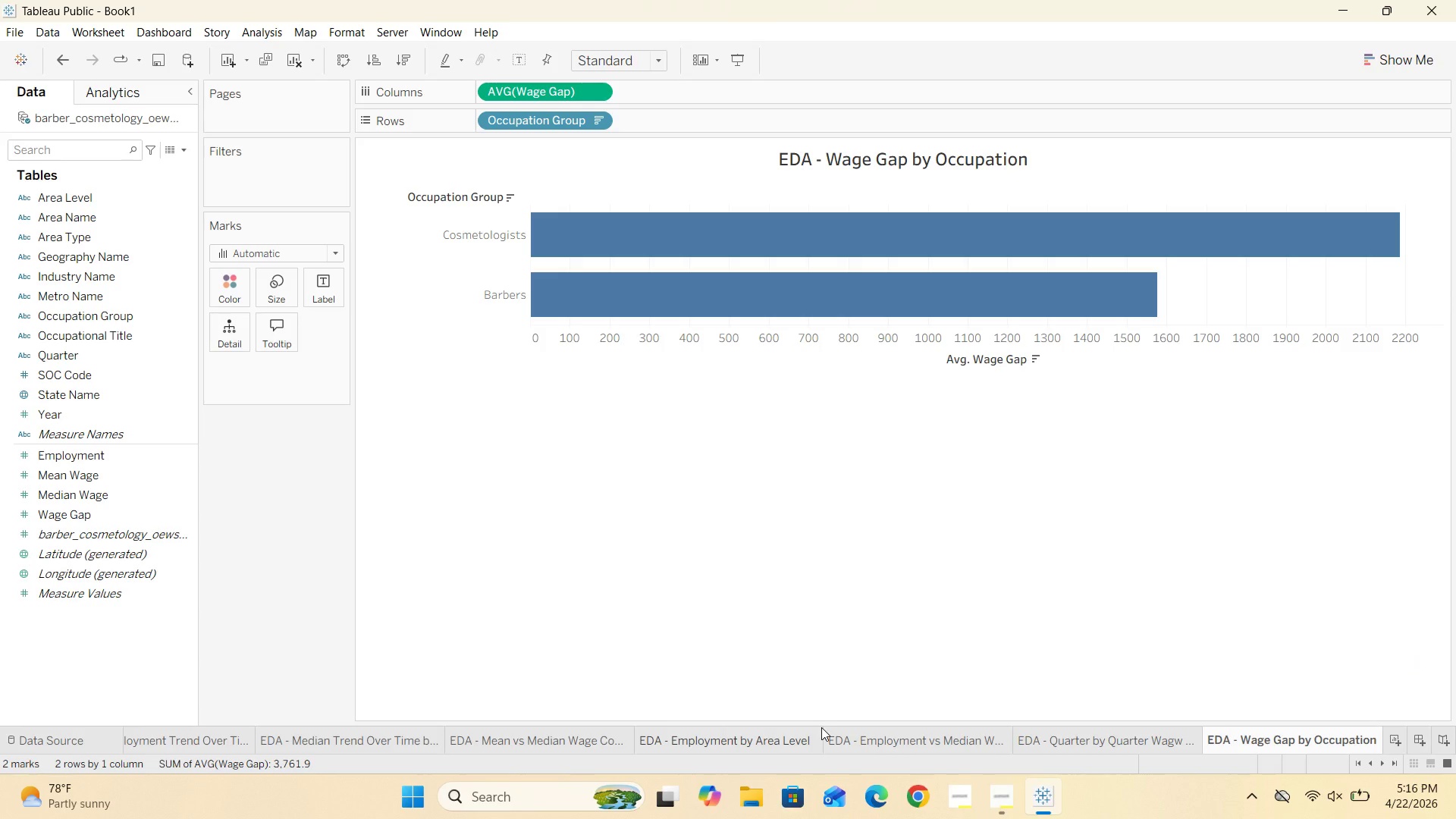 
wait(31.12)
 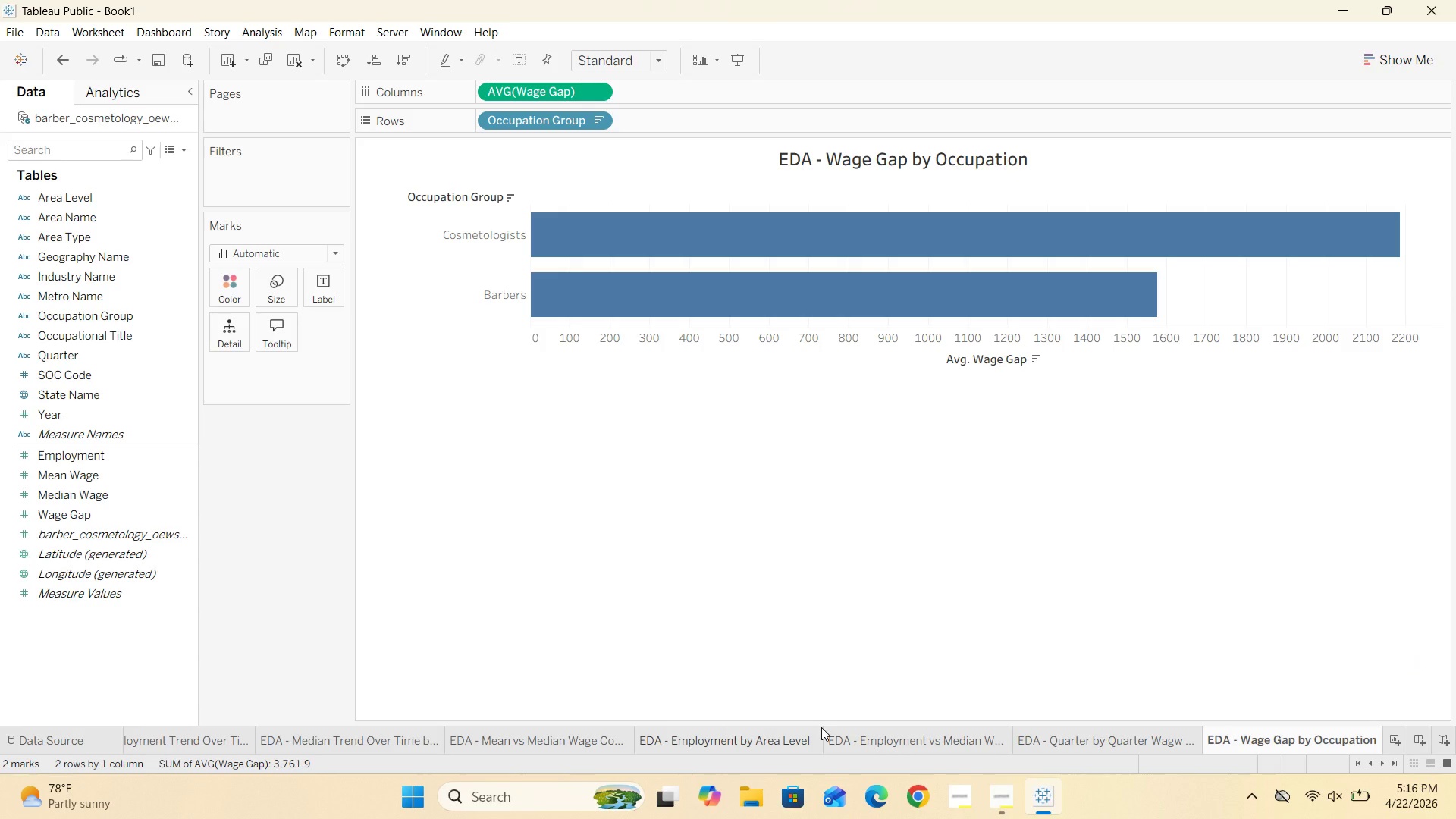 
left_click([1398, 743])
 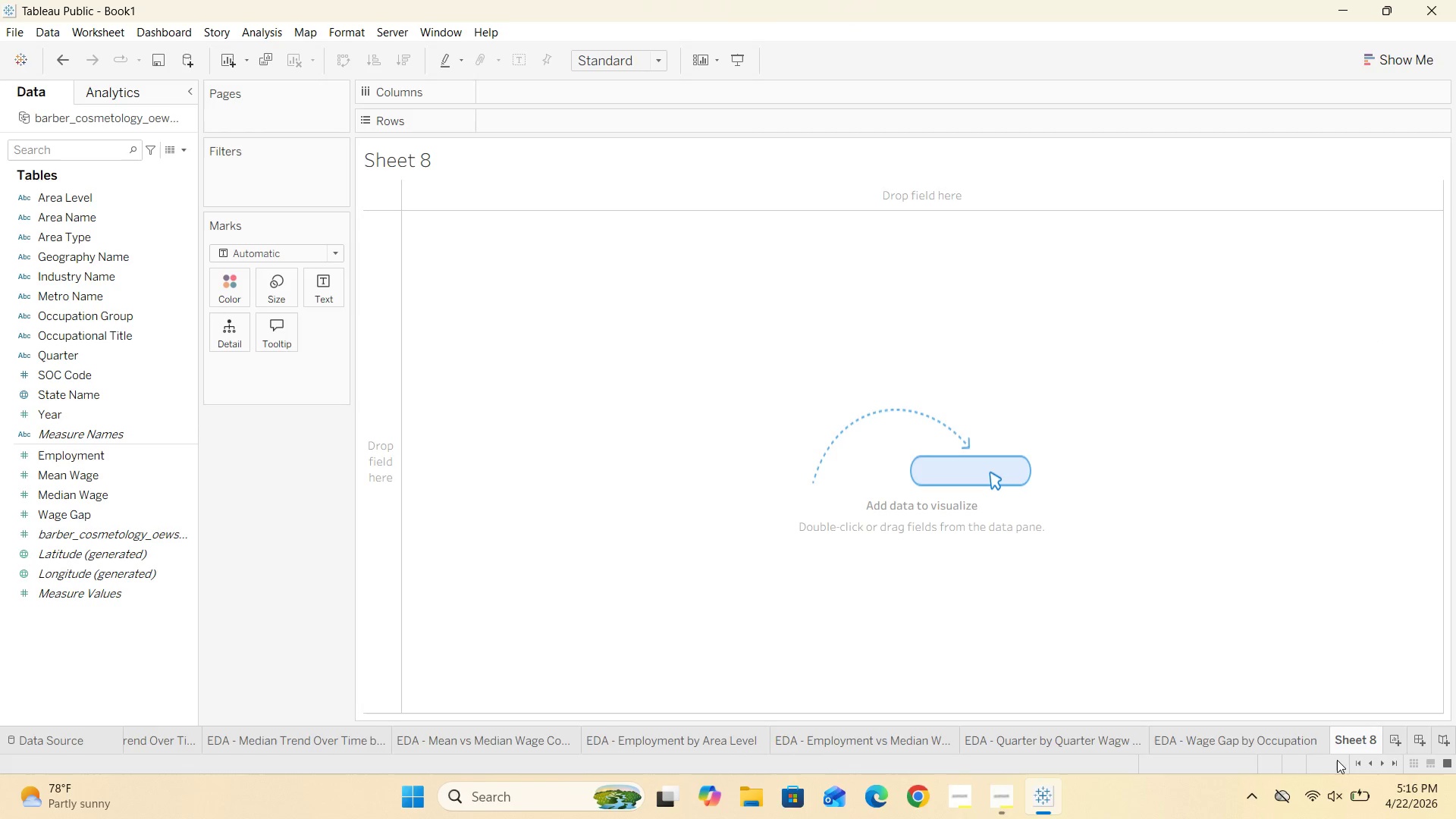 
double_click([1347, 740])
 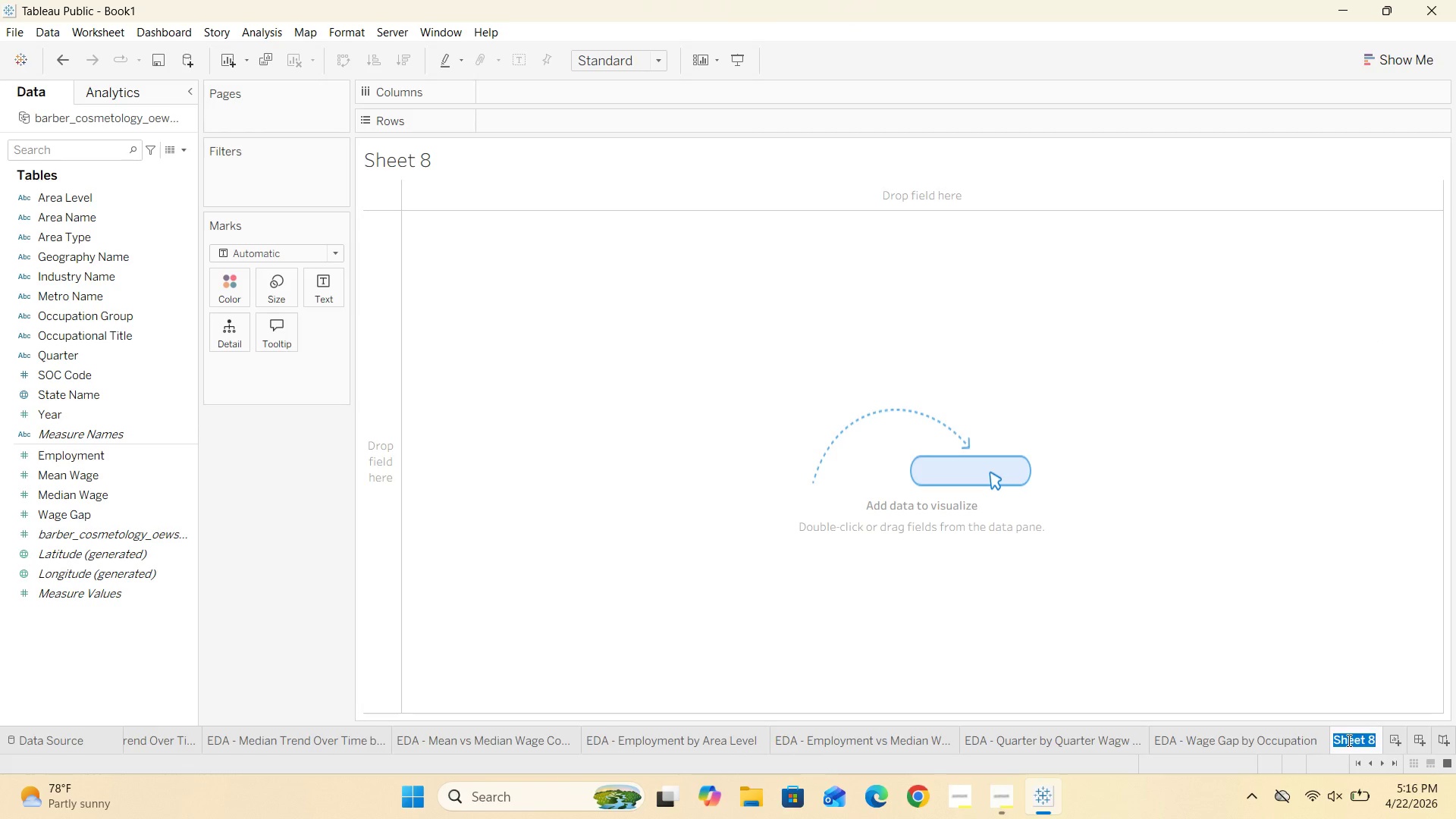 
key(Backspace)
type(EDA - )
 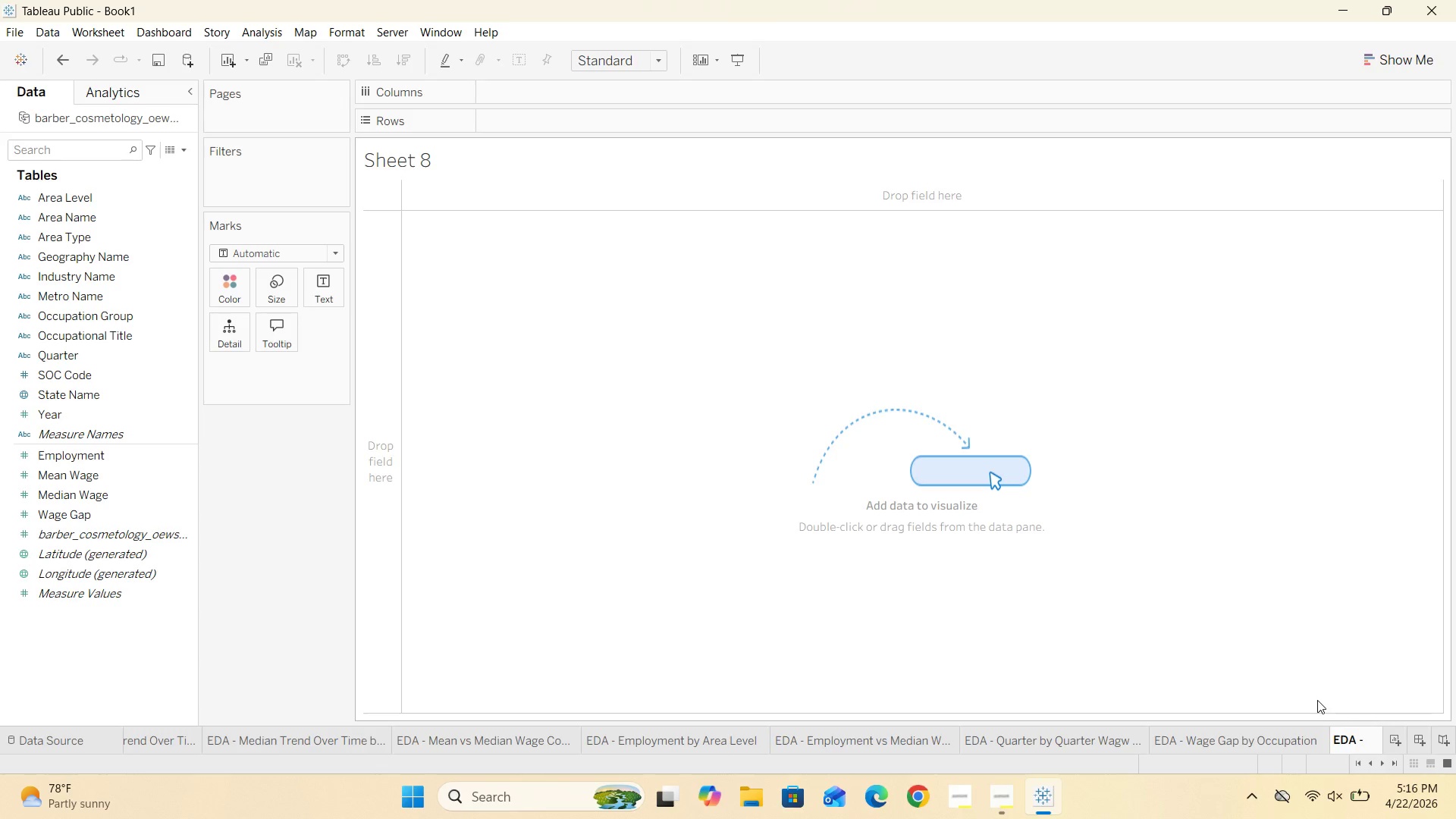 
type(Top 10 Me)
 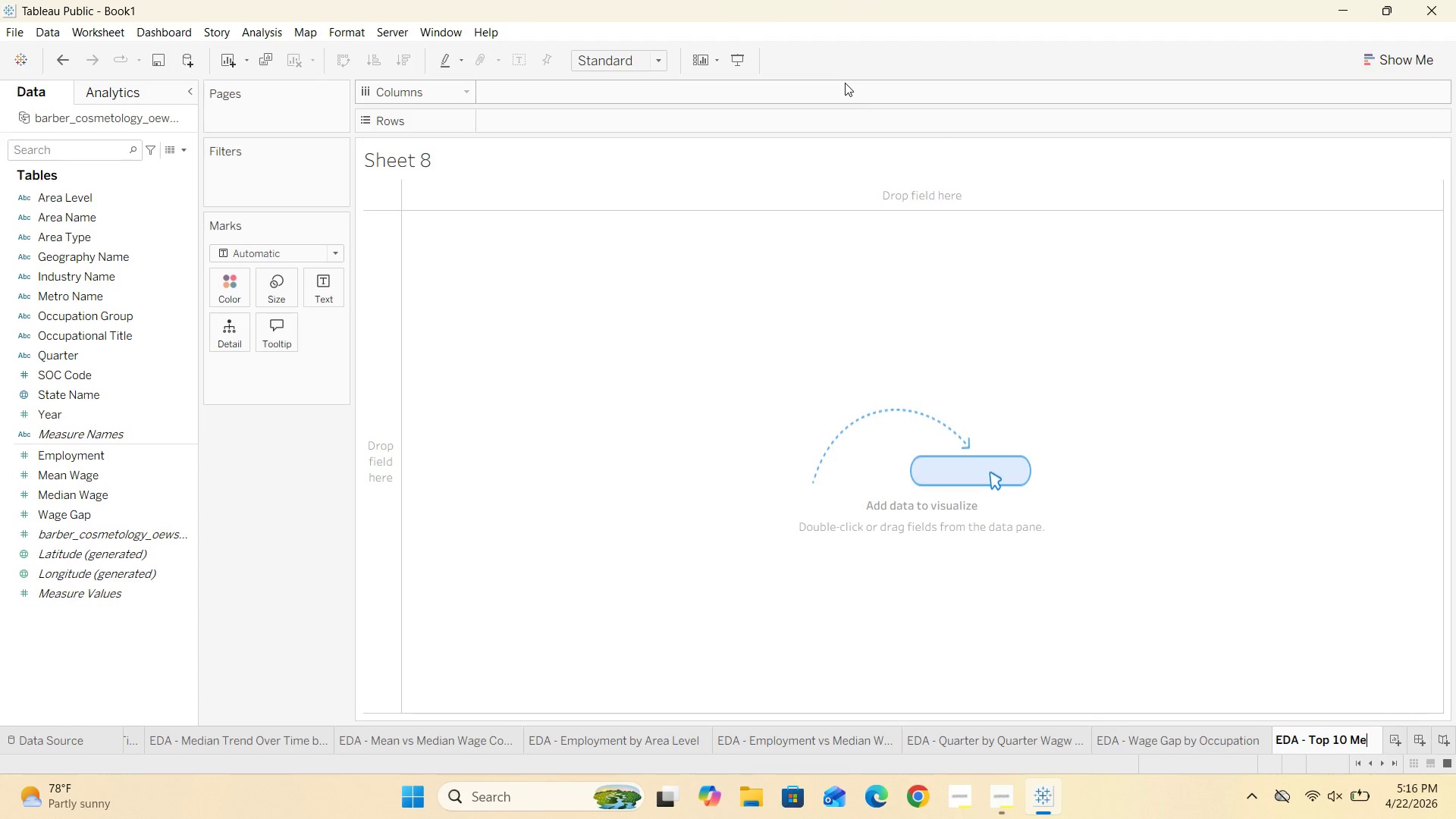 
type(tro A)
 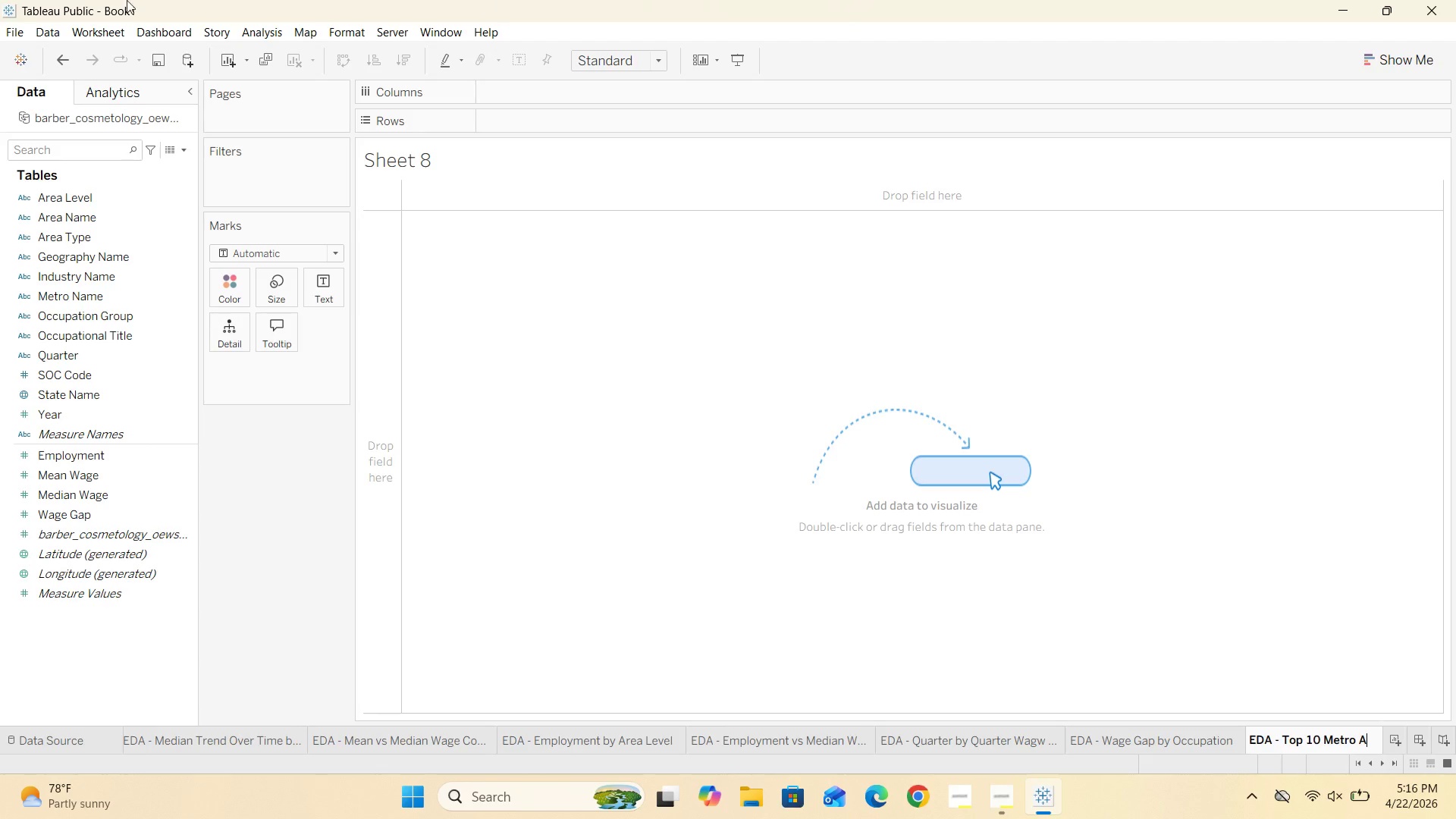 
type(reas by Employment)
 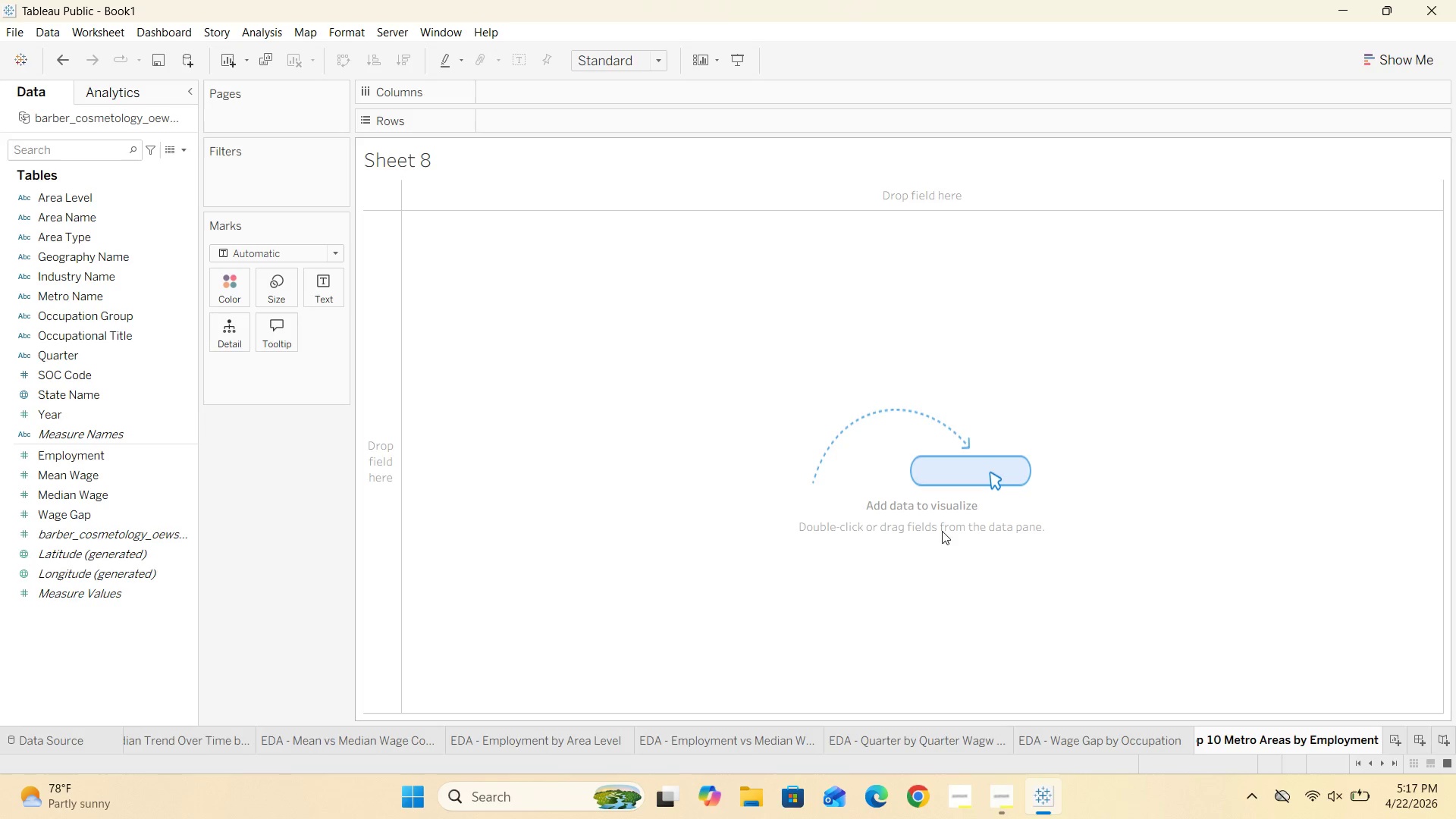 
left_click([1258, 557])
 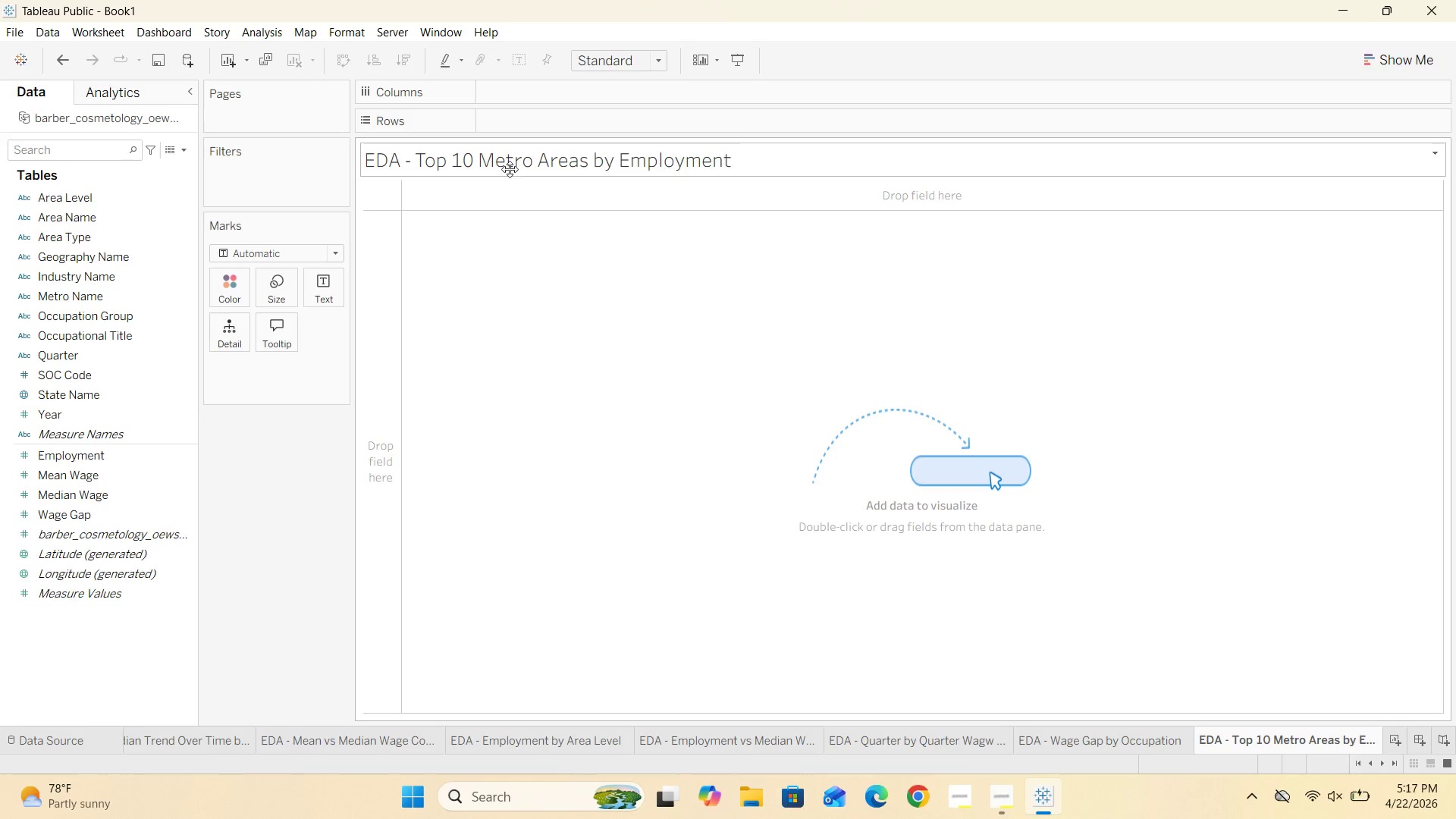 
double_click([511, 169])
 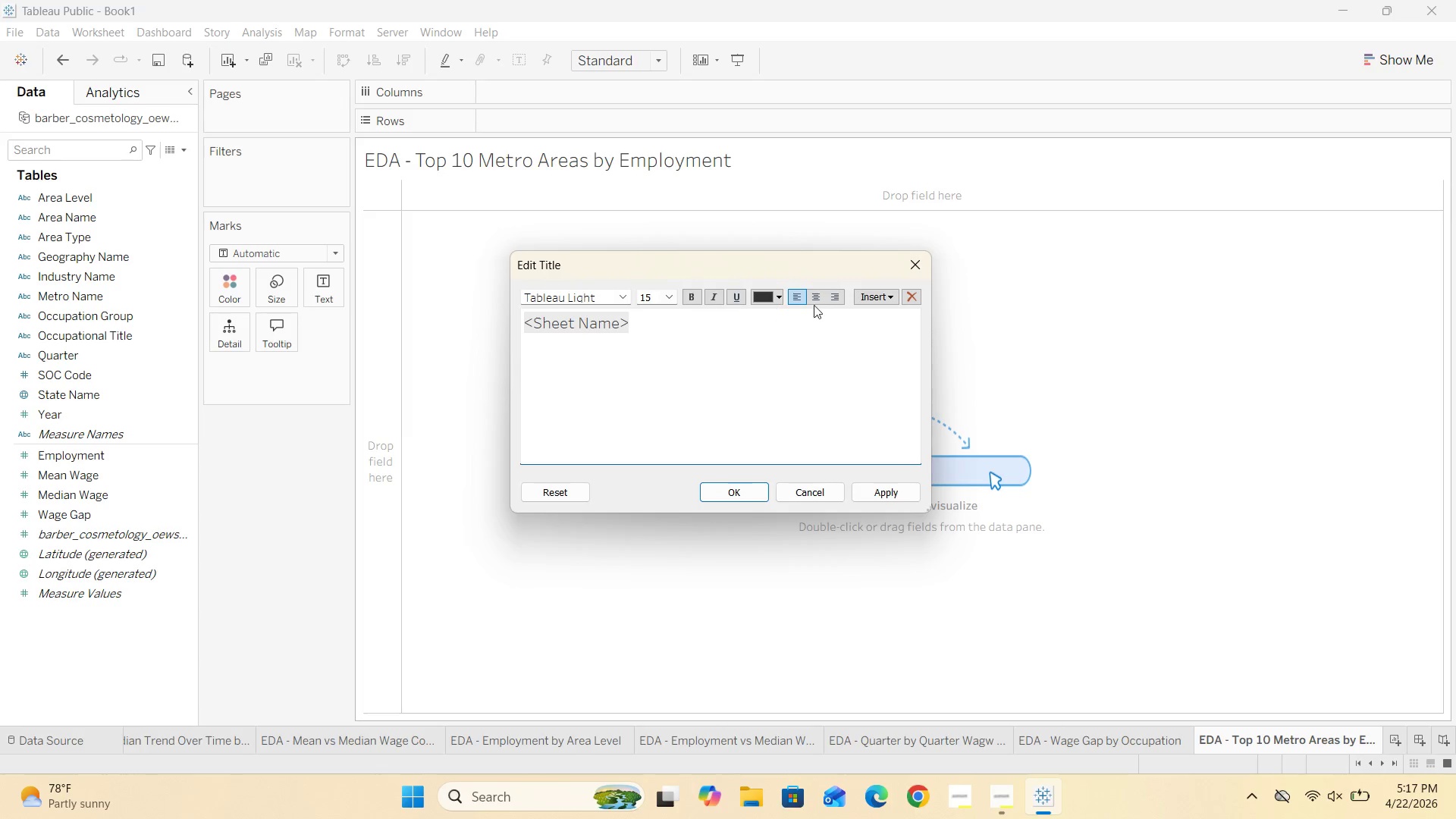 
left_click([817, 300])
 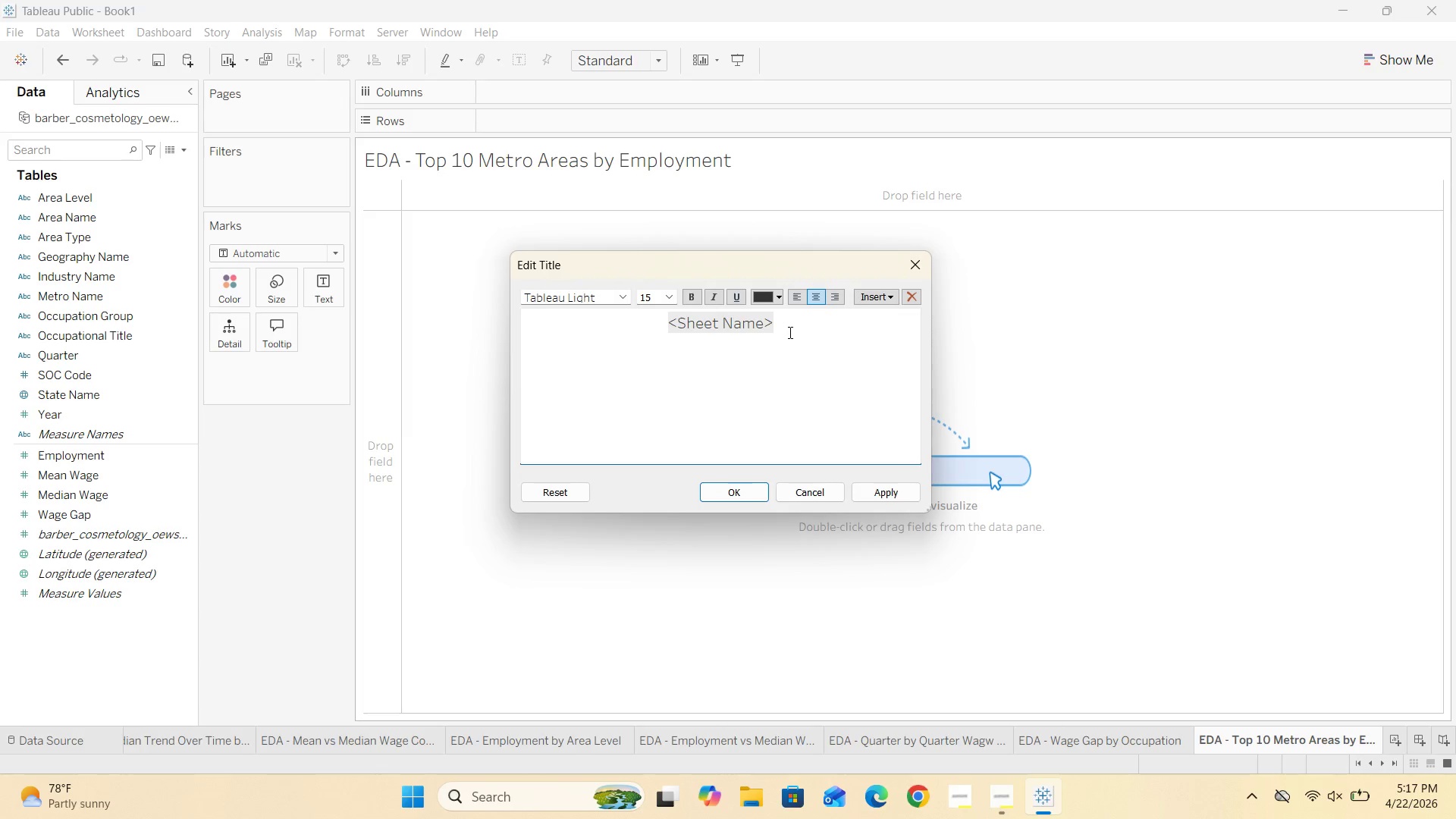 
left_click_drag(start_coordinate=[803, 325], to_coordinate=[566, 328])
 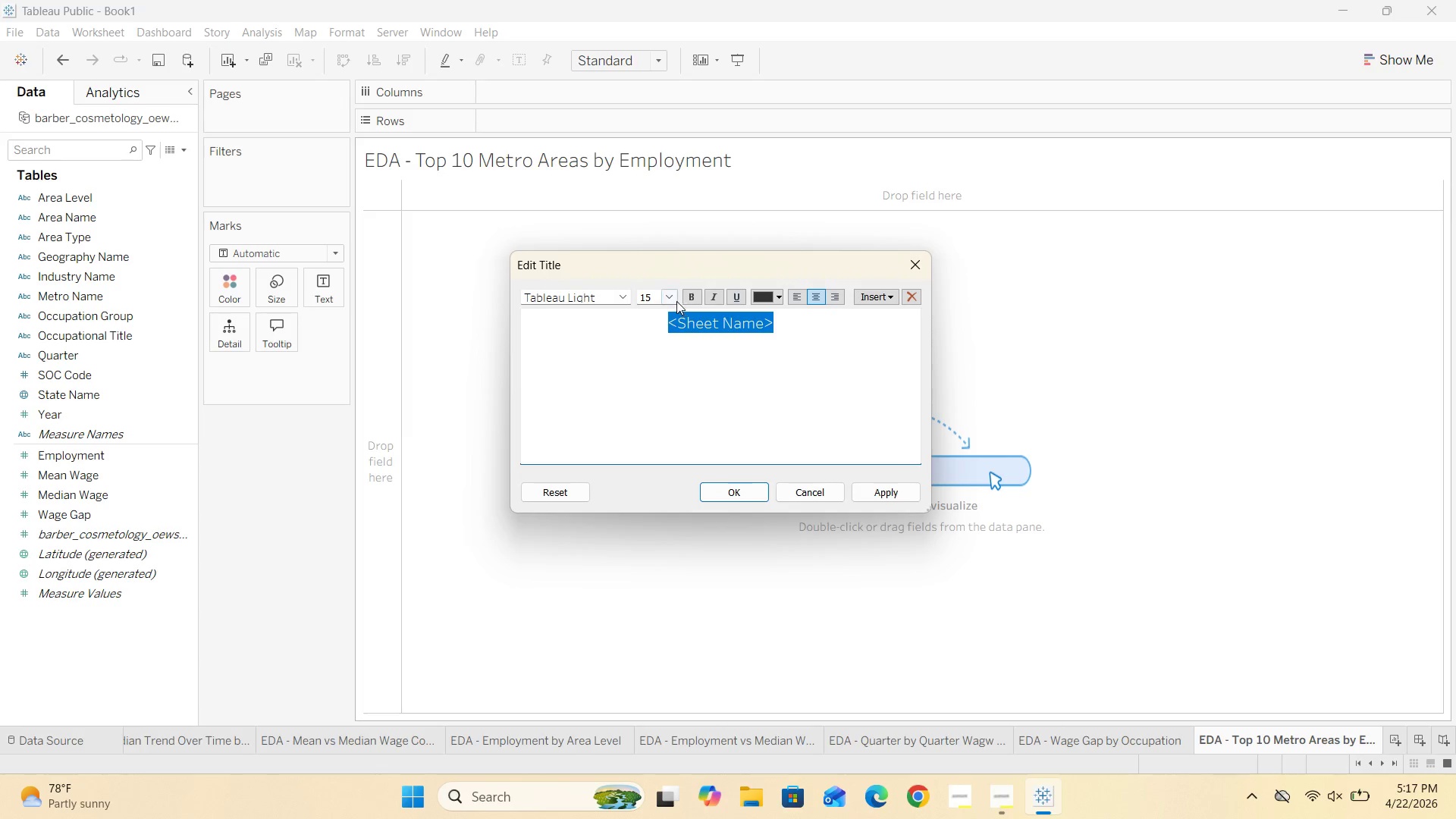 
left_click([676, 301])
 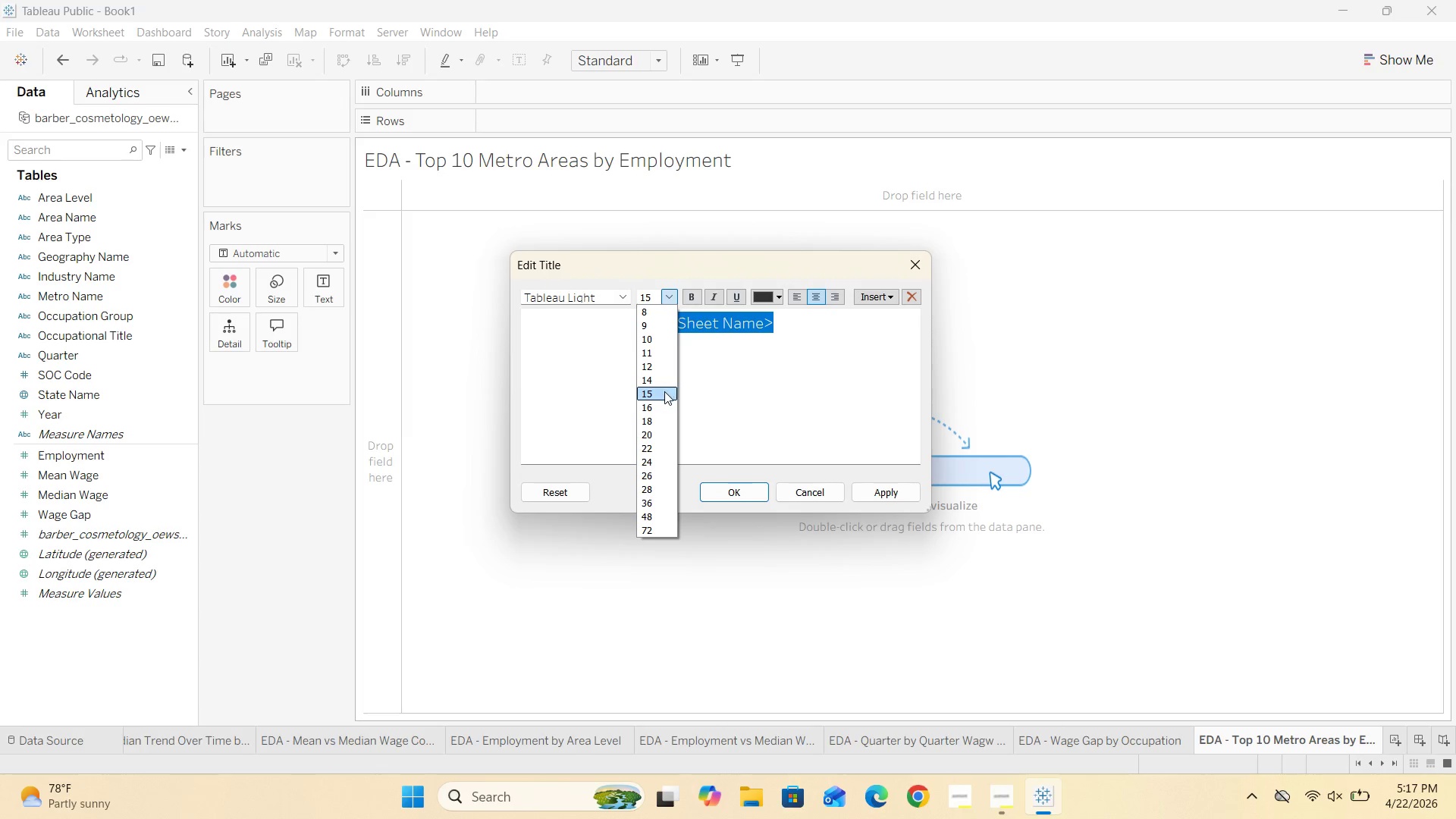 
left_click([662, 381])
 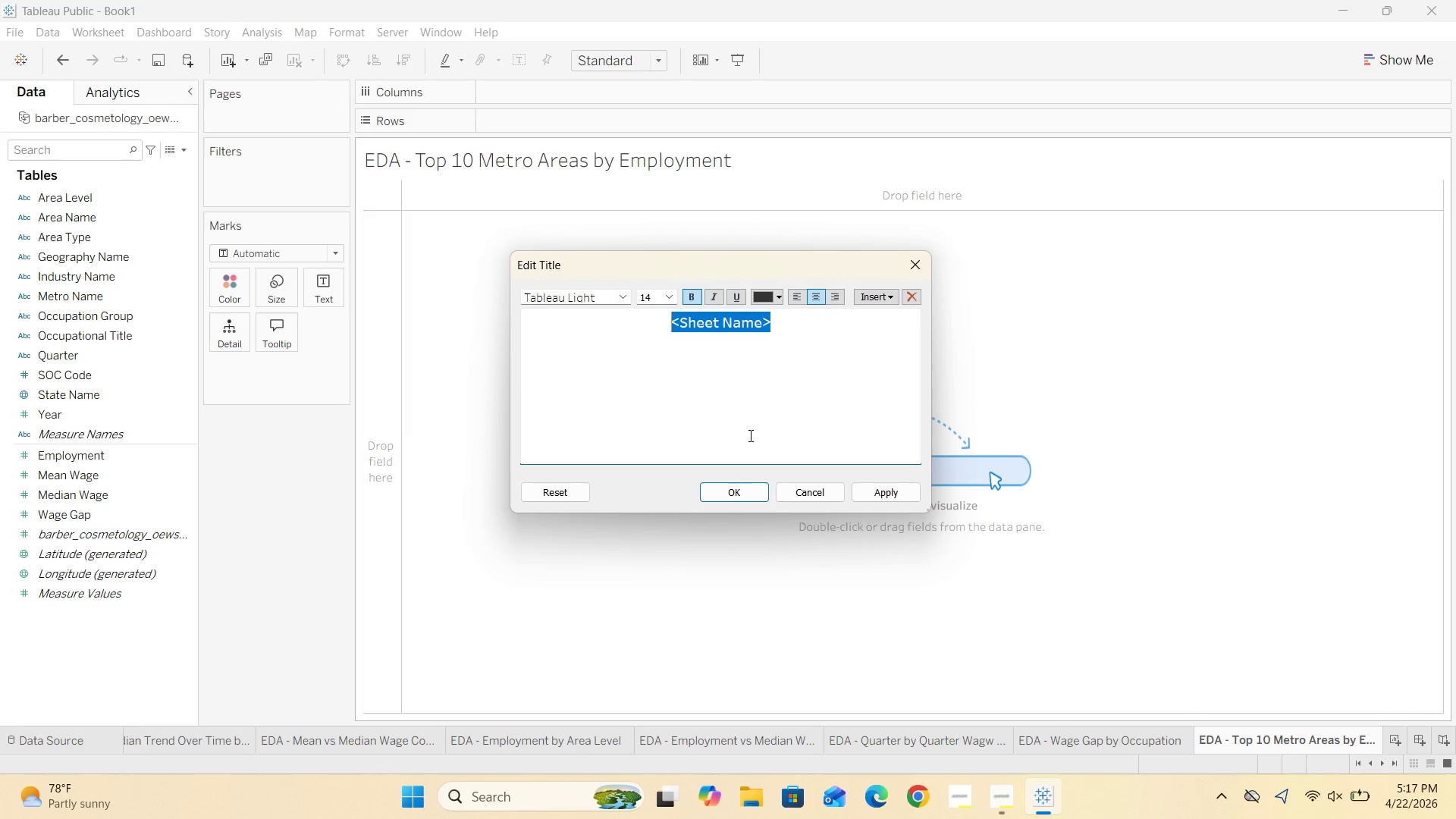 
left_click([736, 491])
 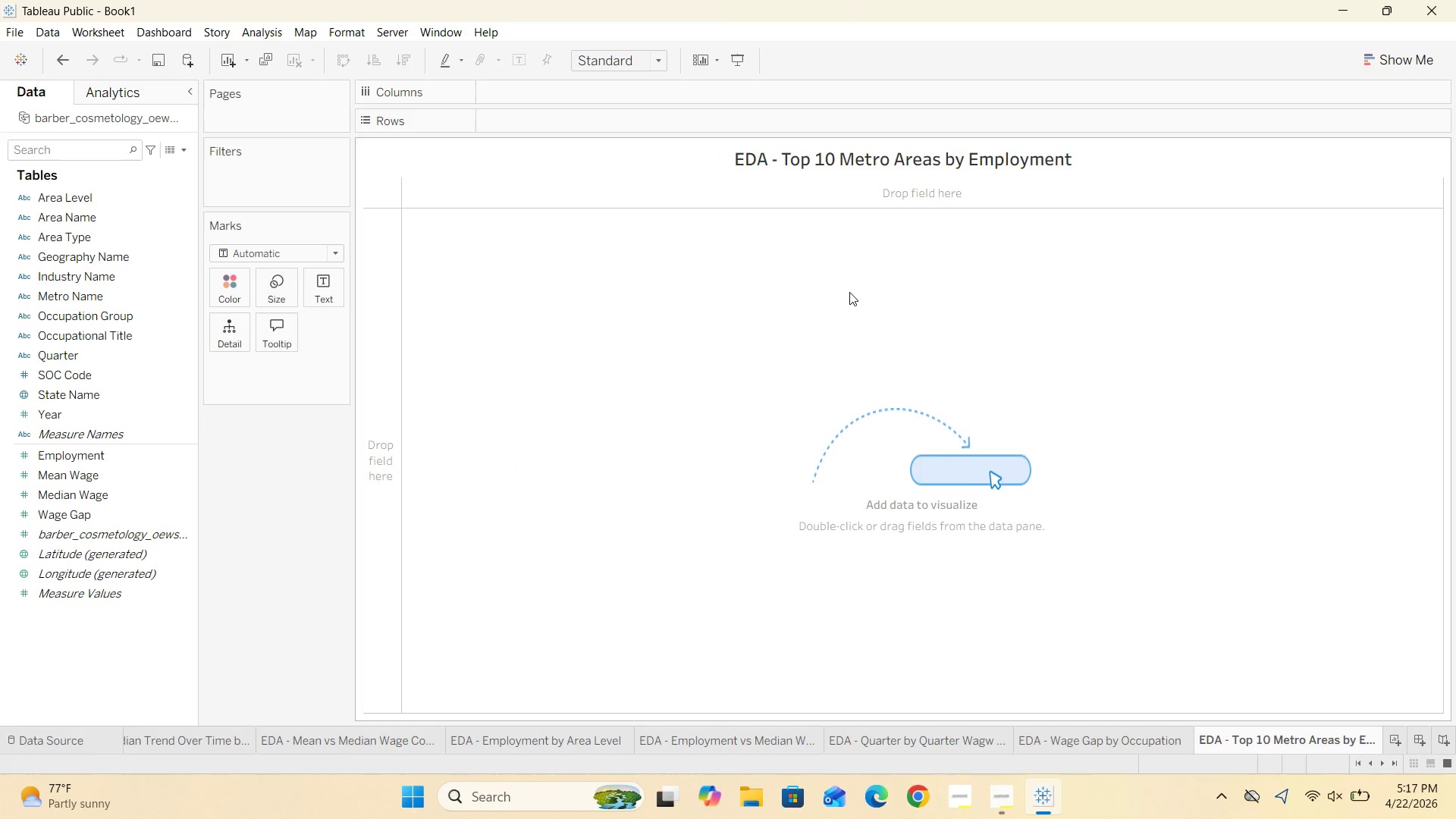 
left_click([849, 292])
 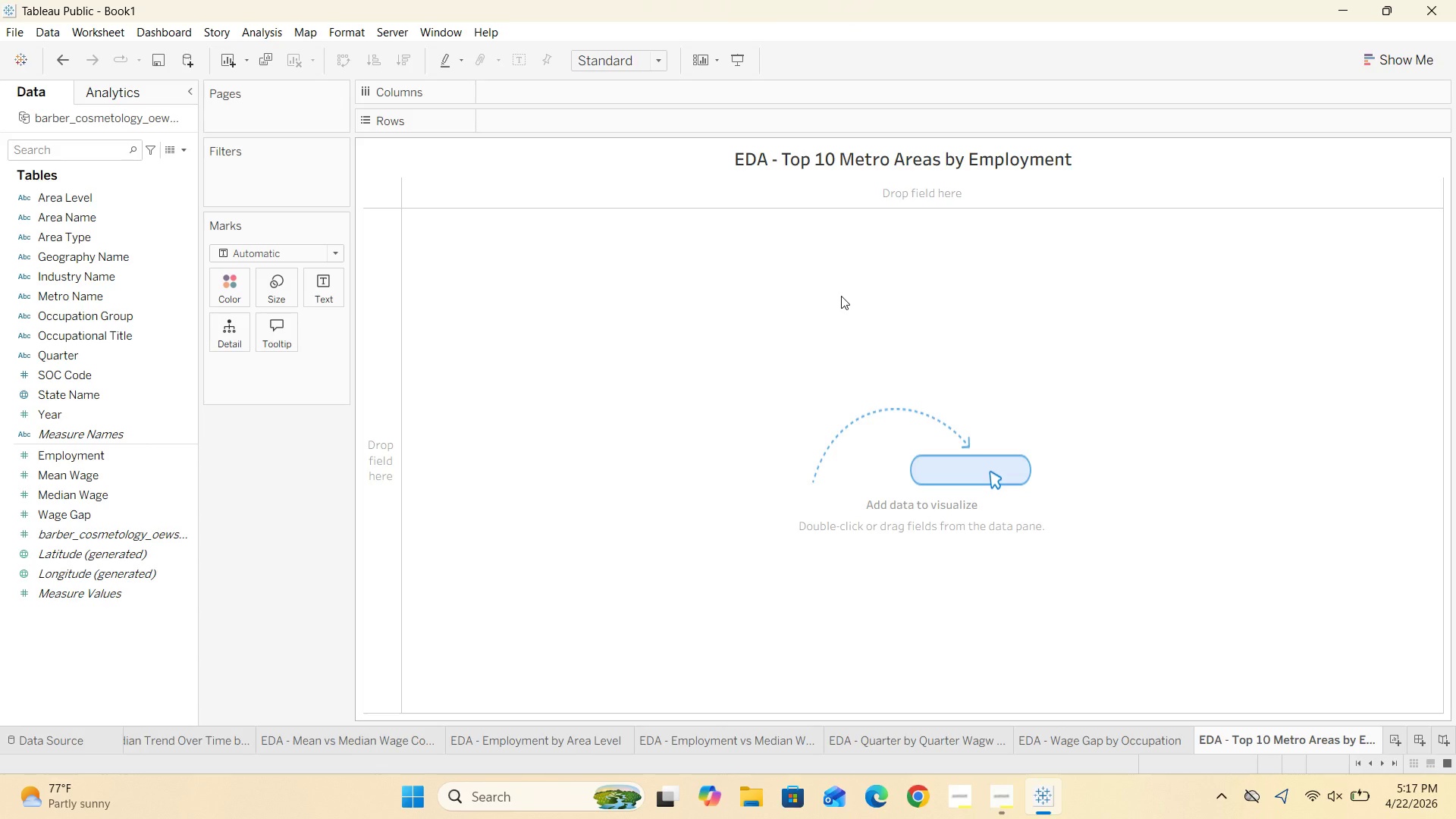 
wait(14.62)
 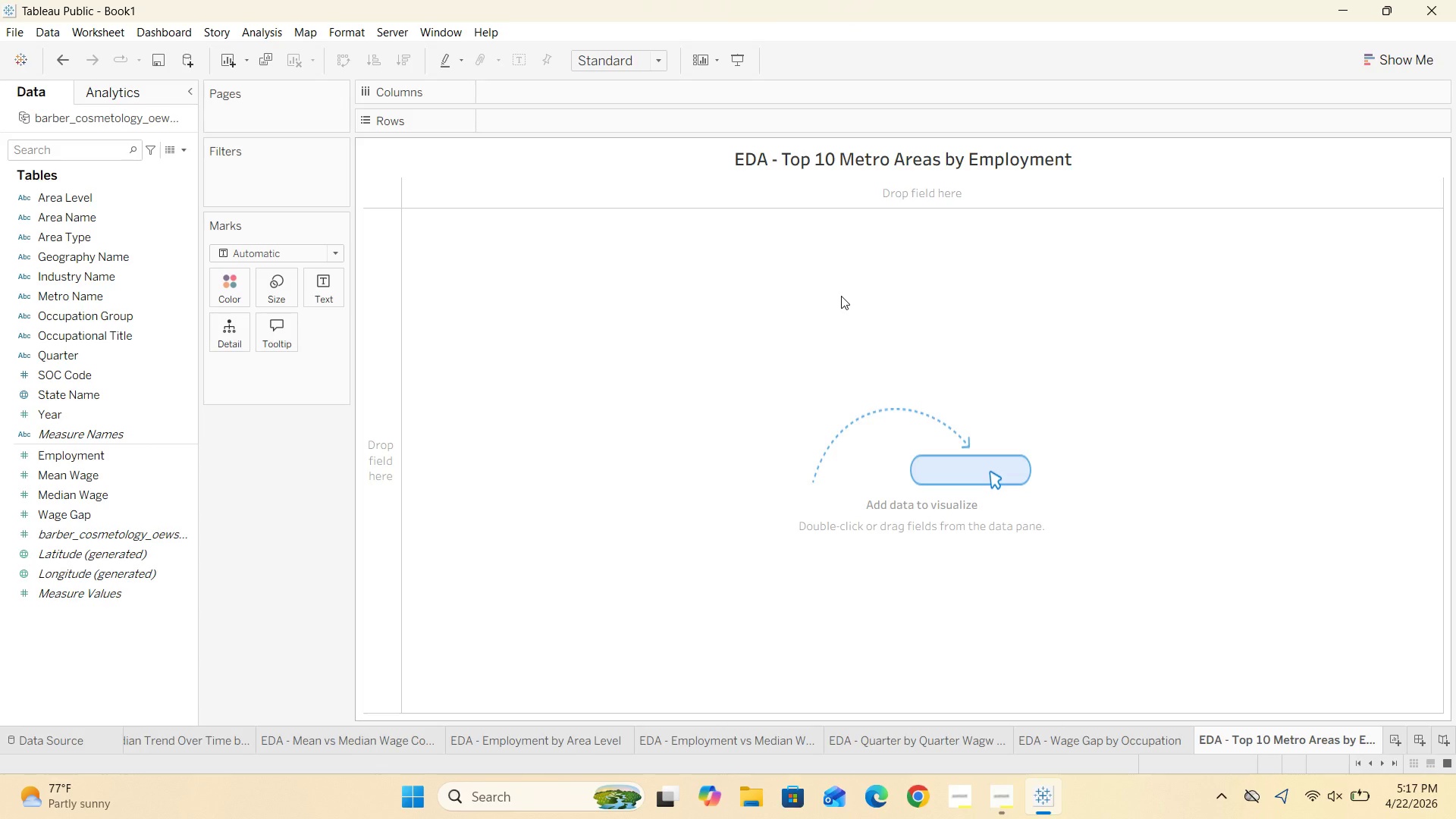 
left_click_drag(start_coordinate=[83, 220], to_coordinate=[348, 173])
 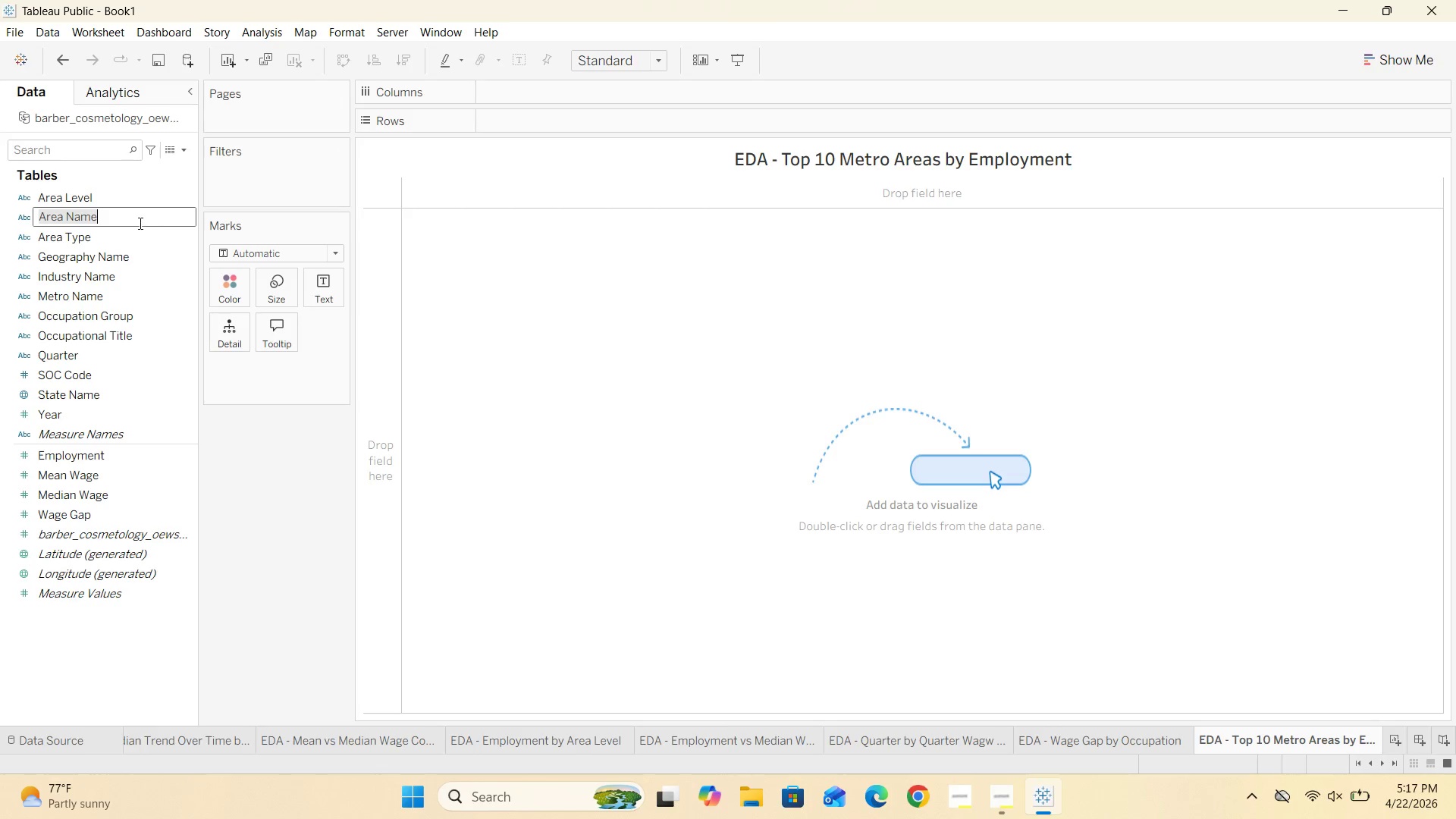 
left_click([139, 223])
 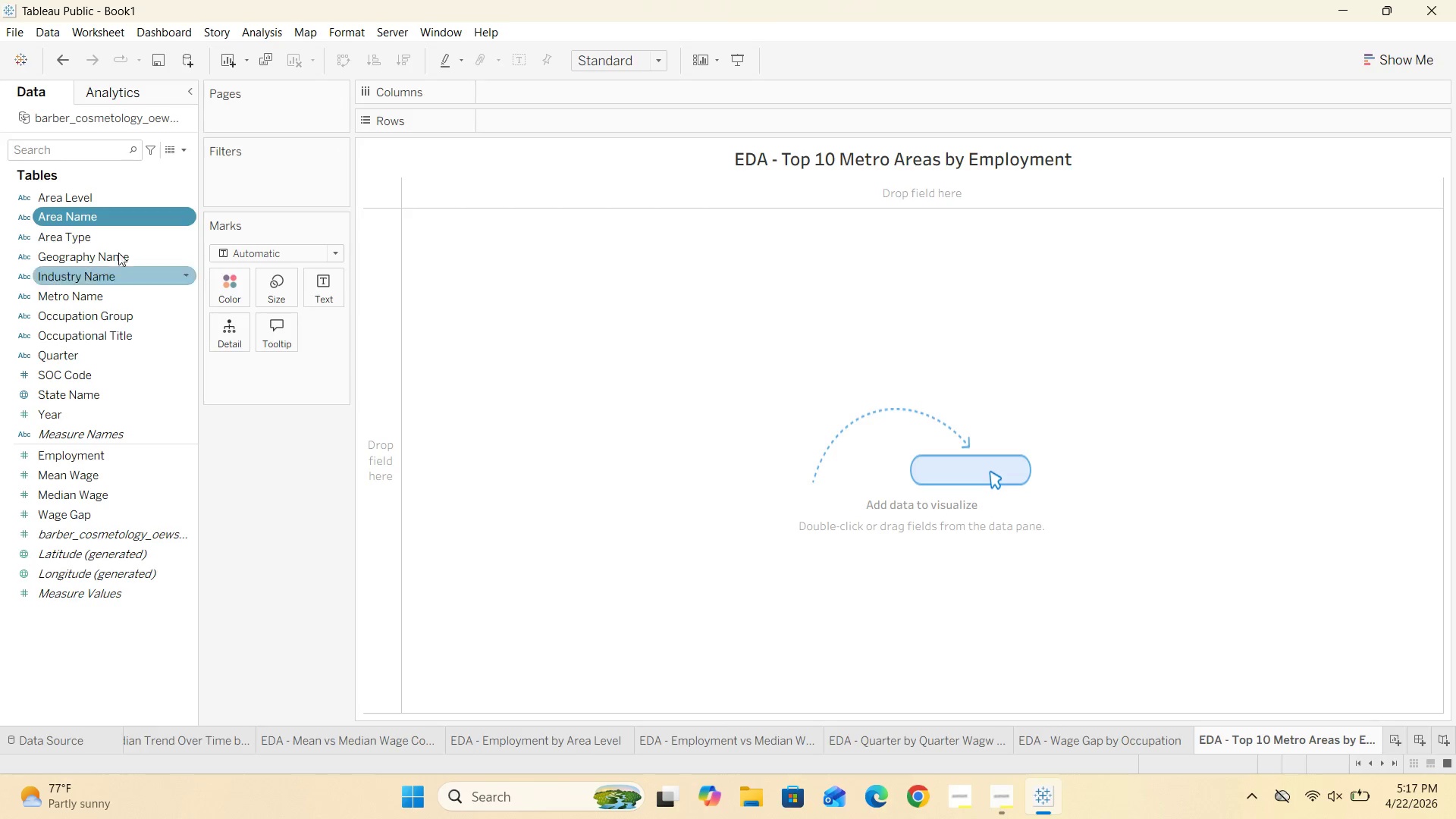 
left_click_drag(start_coordinate=[99, 221], to_coordinate=[557, 130])
 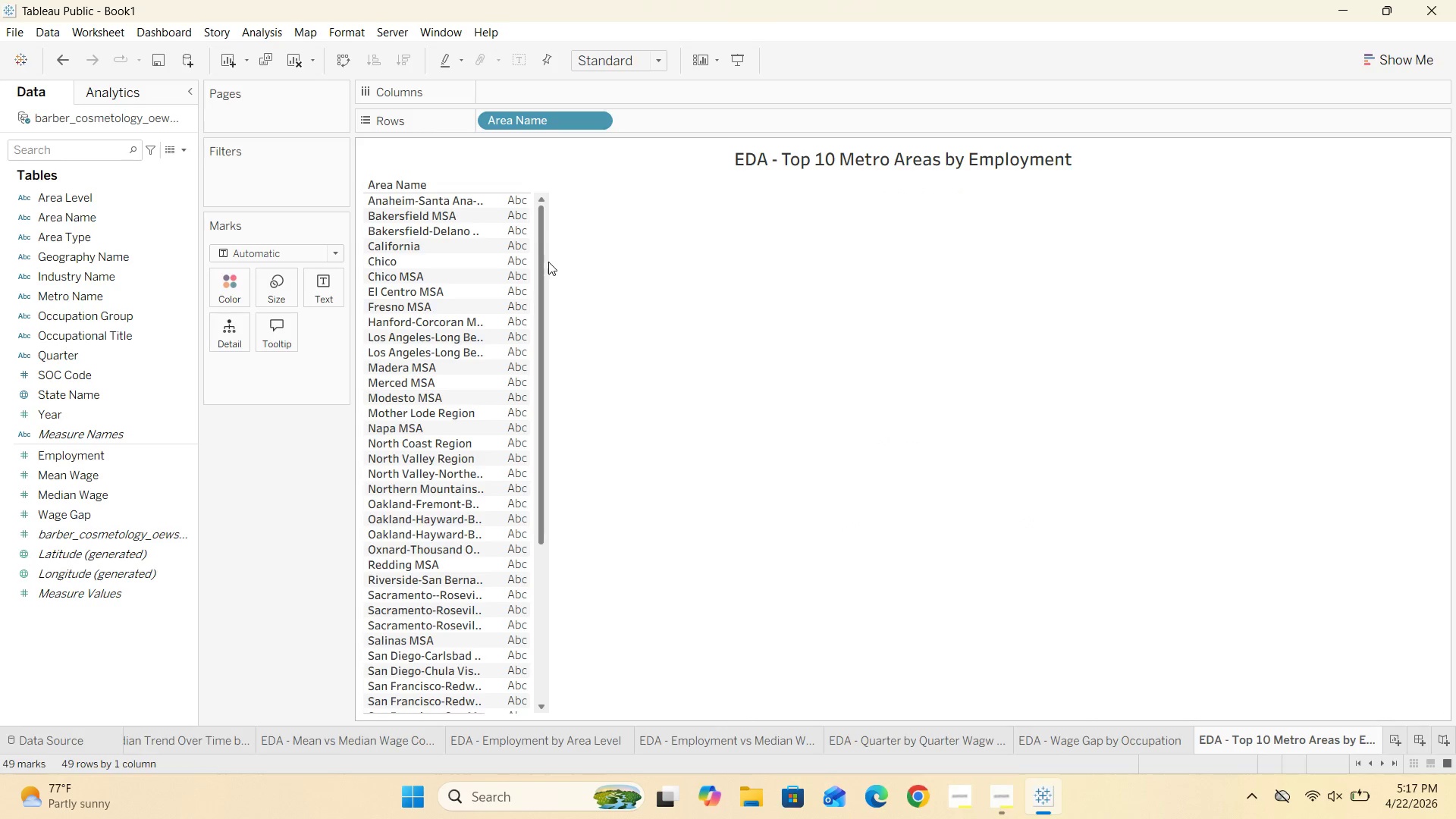 
left_click_drag(start_coordinate=[545, 256], to_coordinate=[546, 211])
 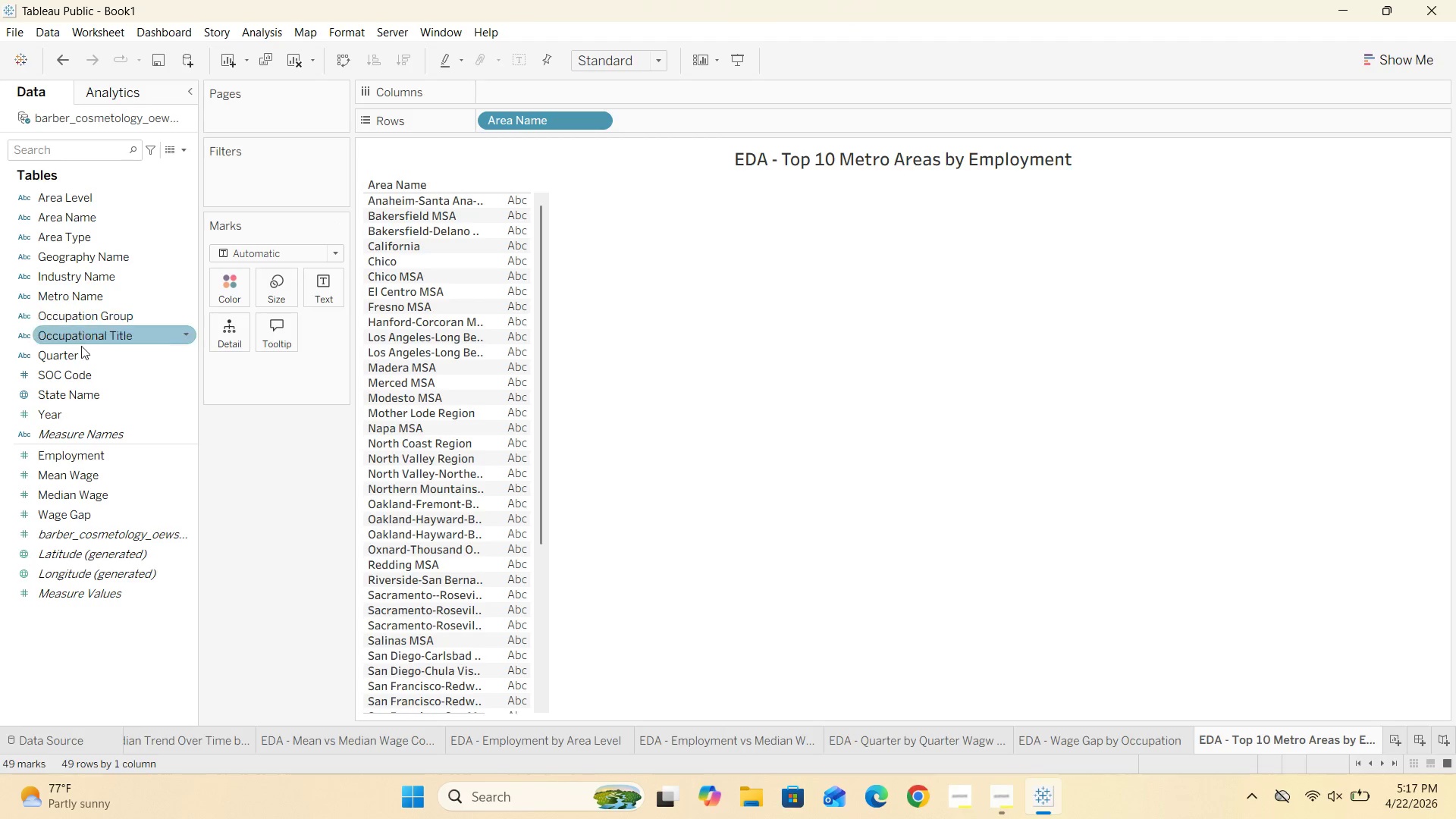 
left_click_drag(start_coordinate=[83, 453], to_coordinate=[529, 93])
 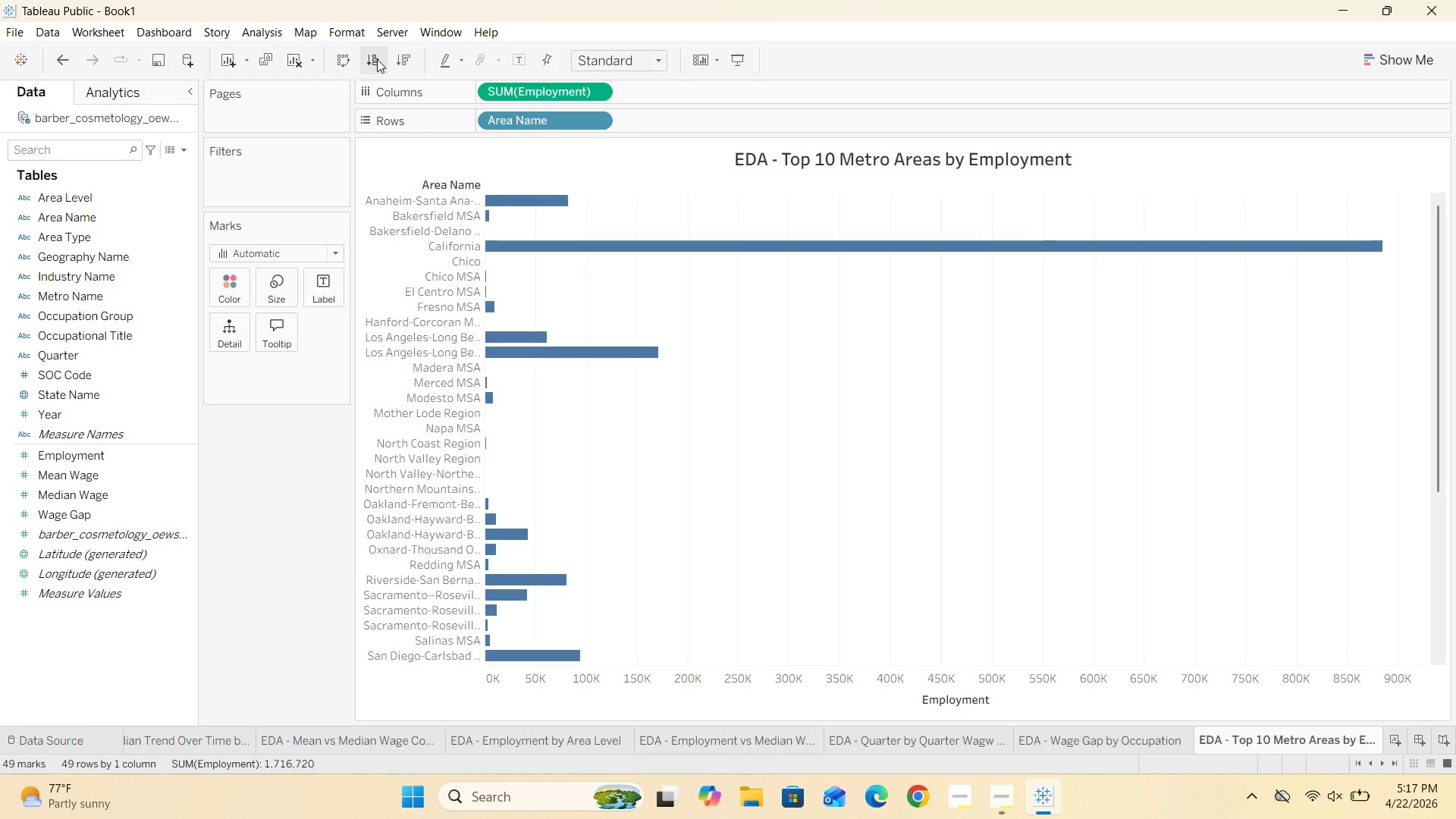 
left_click([399, 54])
 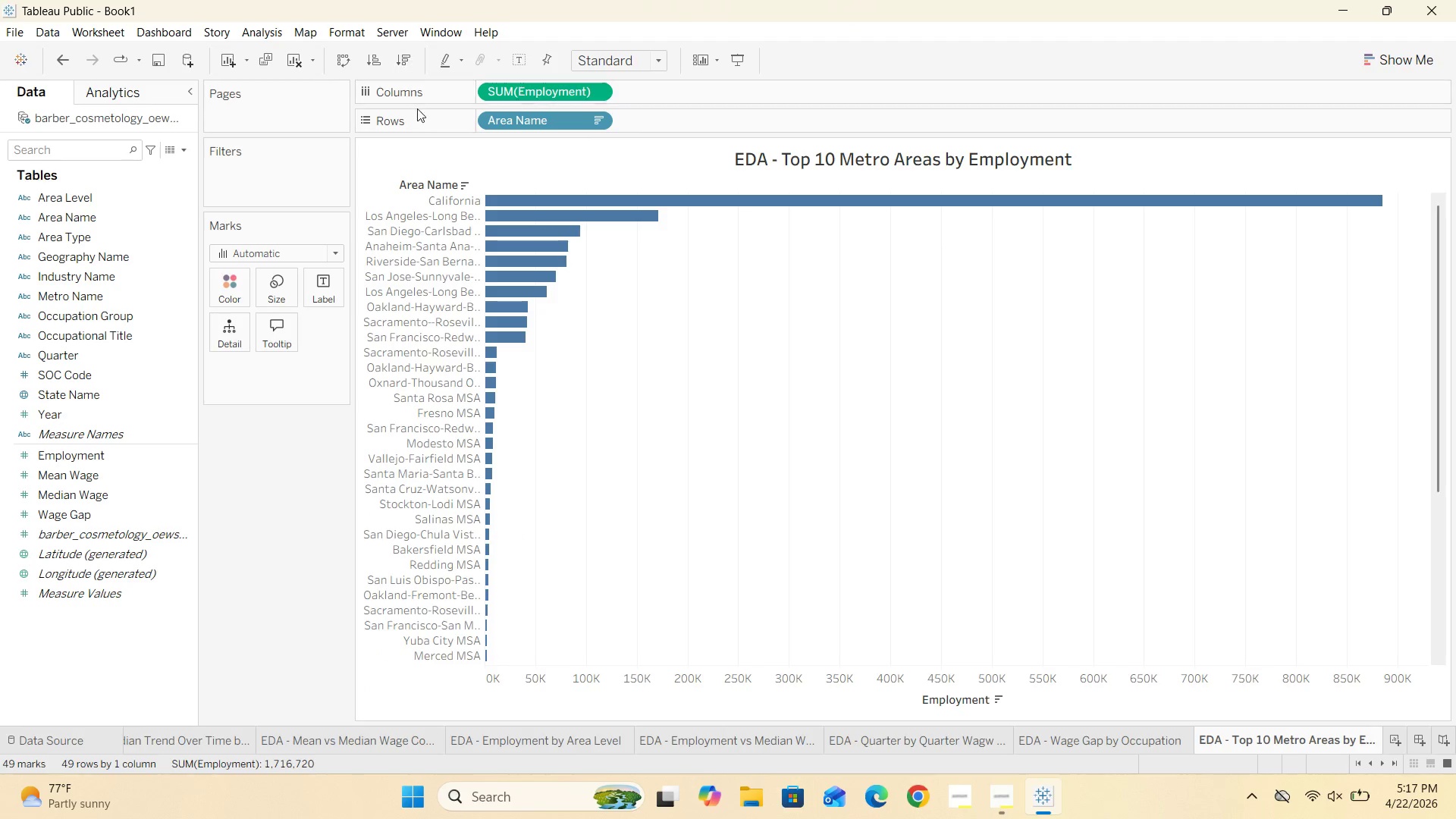 
mouse_move([462, 223])
 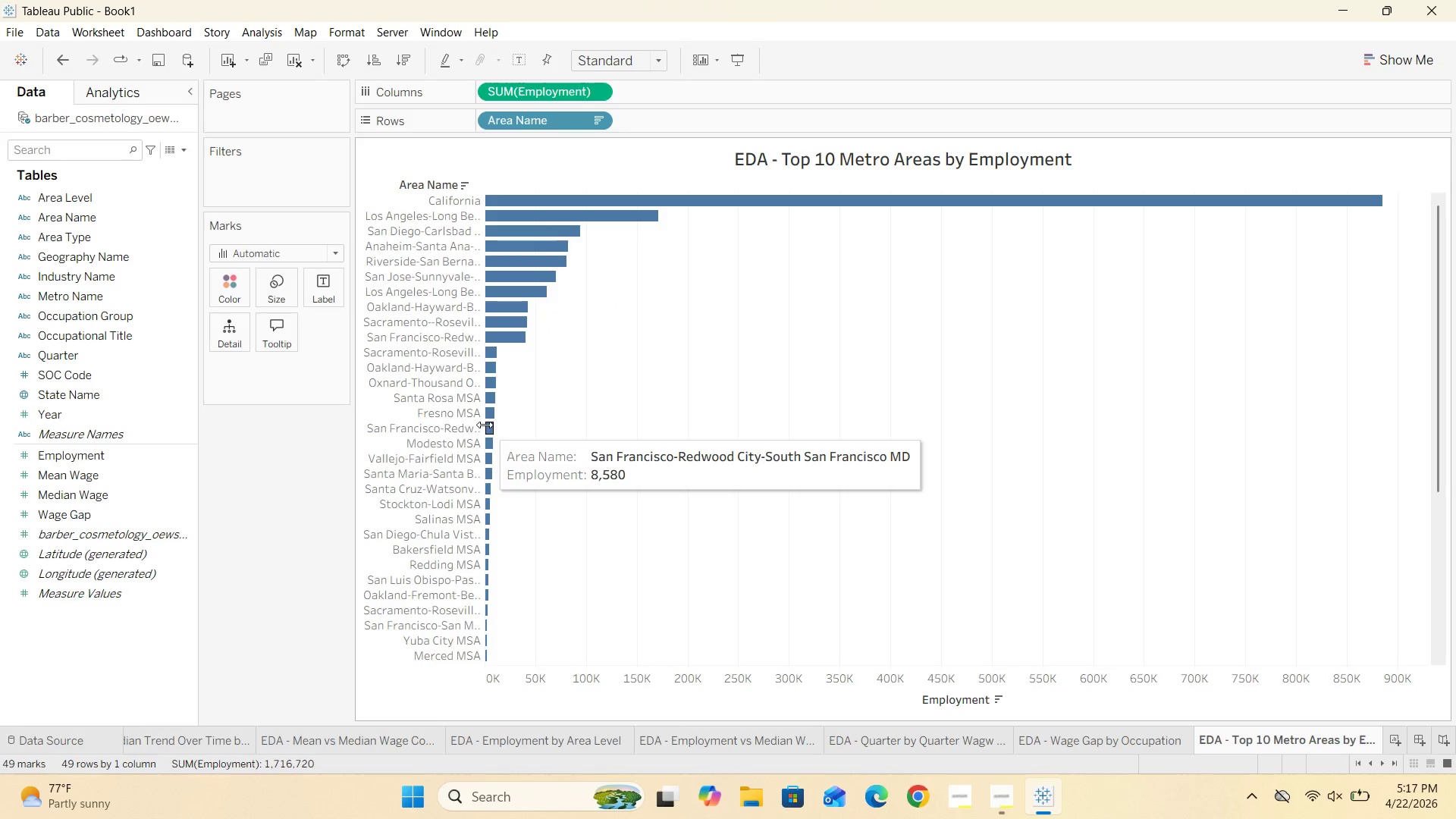 
mouse_move([85, 323])
 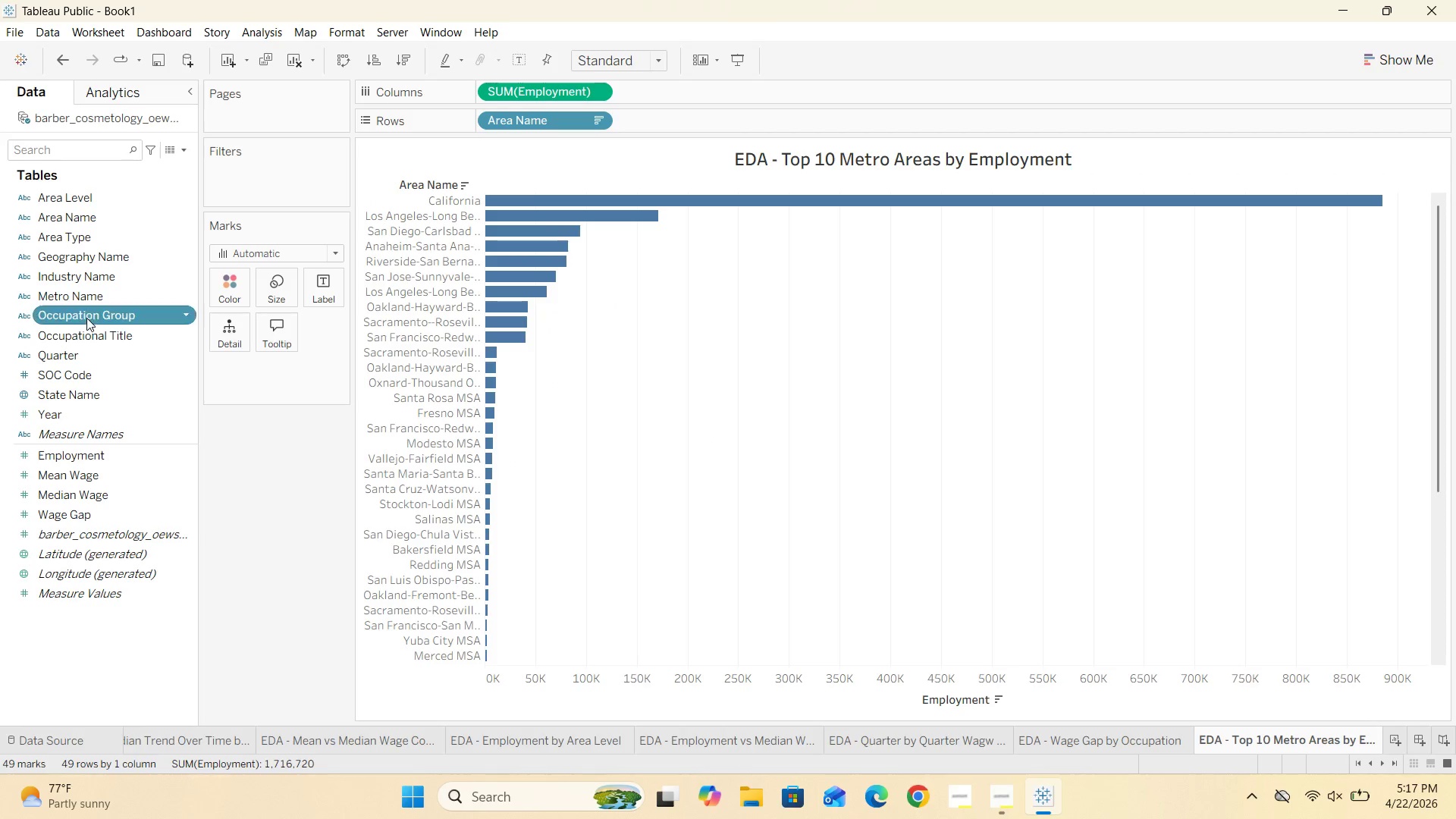 
left_click_drag(start_coordinate=[86, 318], to_coordinate=[213, 286])
 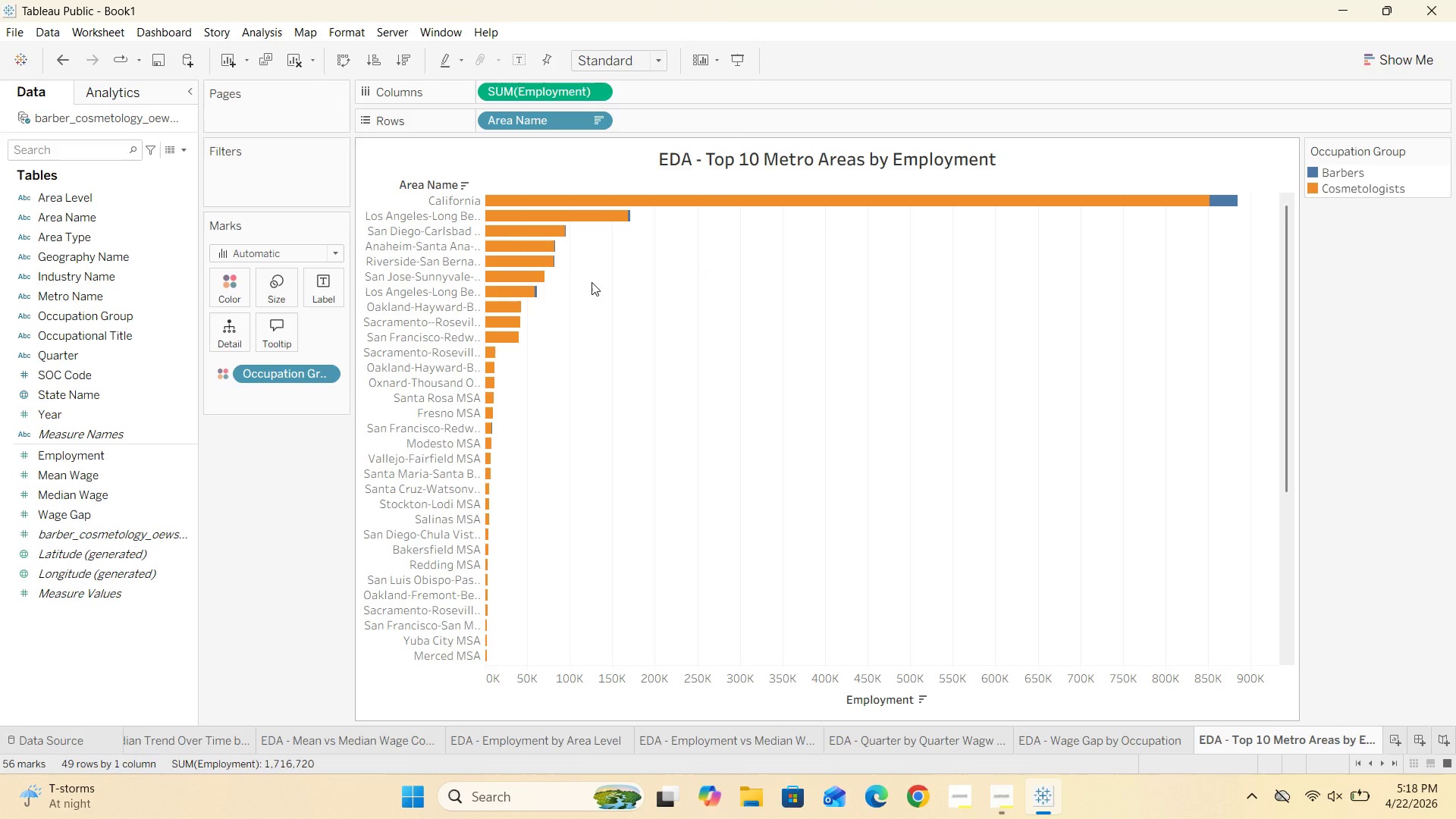 
wait(36.31)
 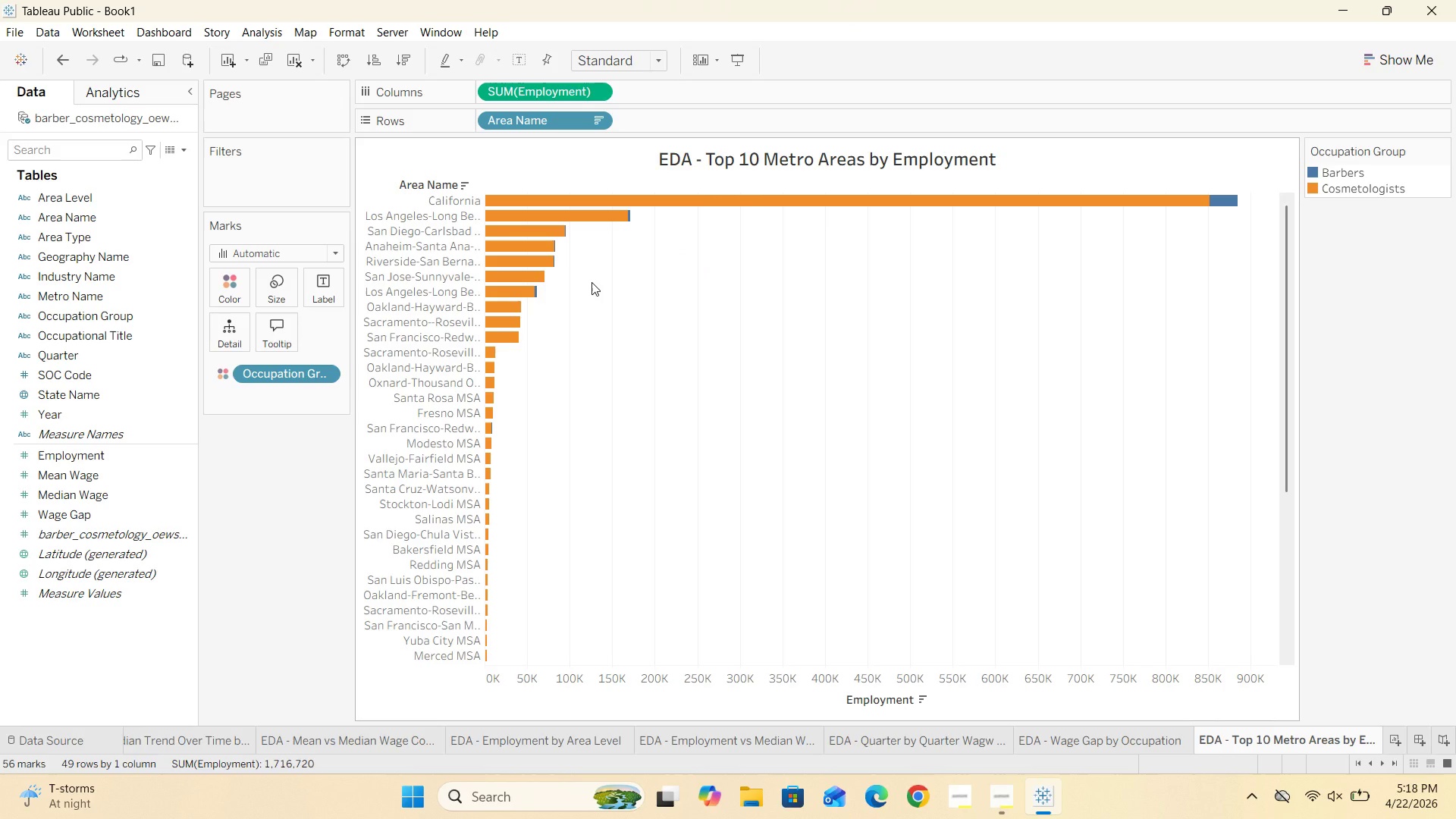 
left_click_drag(start_coordinate=[83, 200], to_coordinate=[252, 174])
 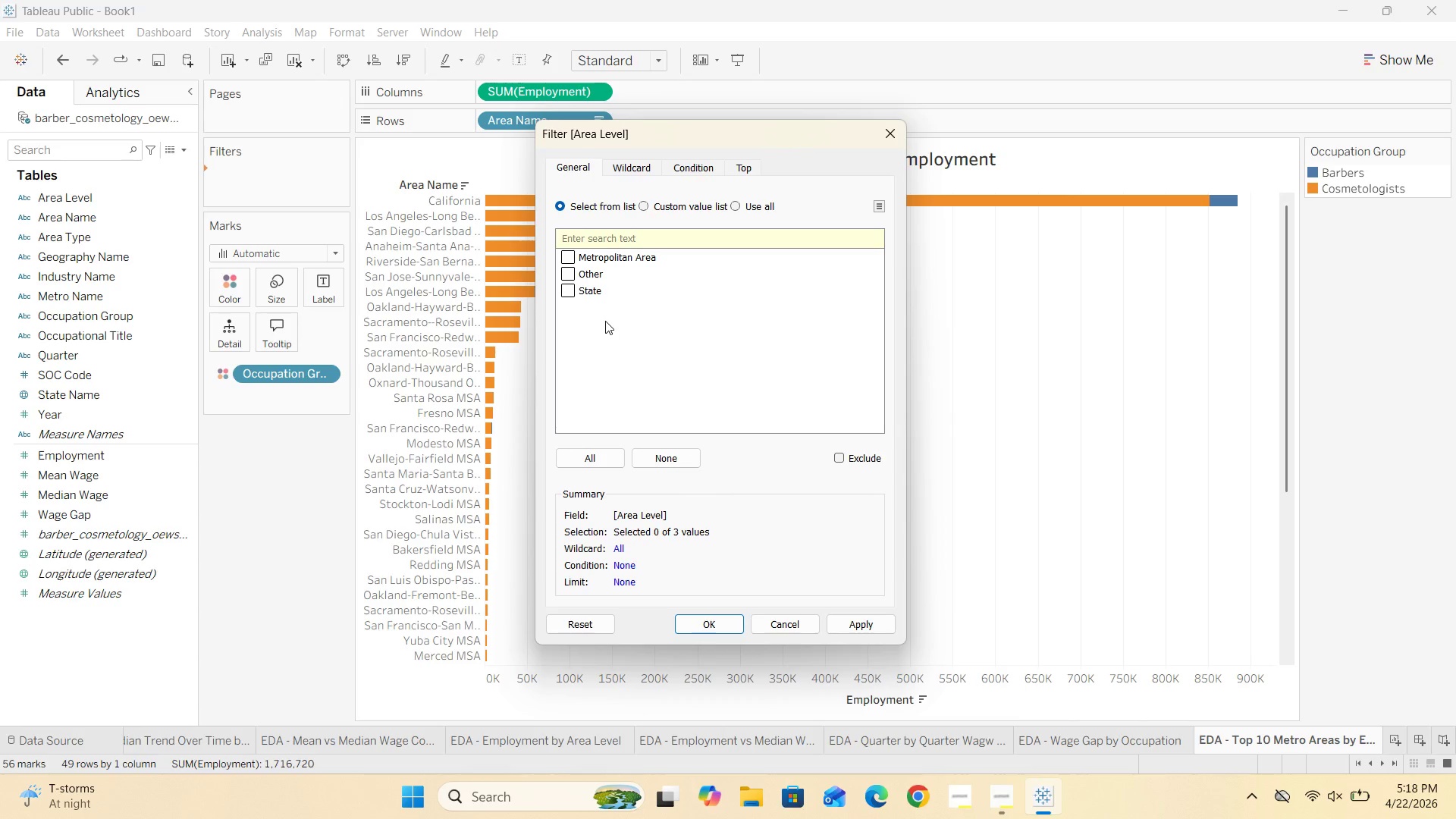 
wait(7.34)
 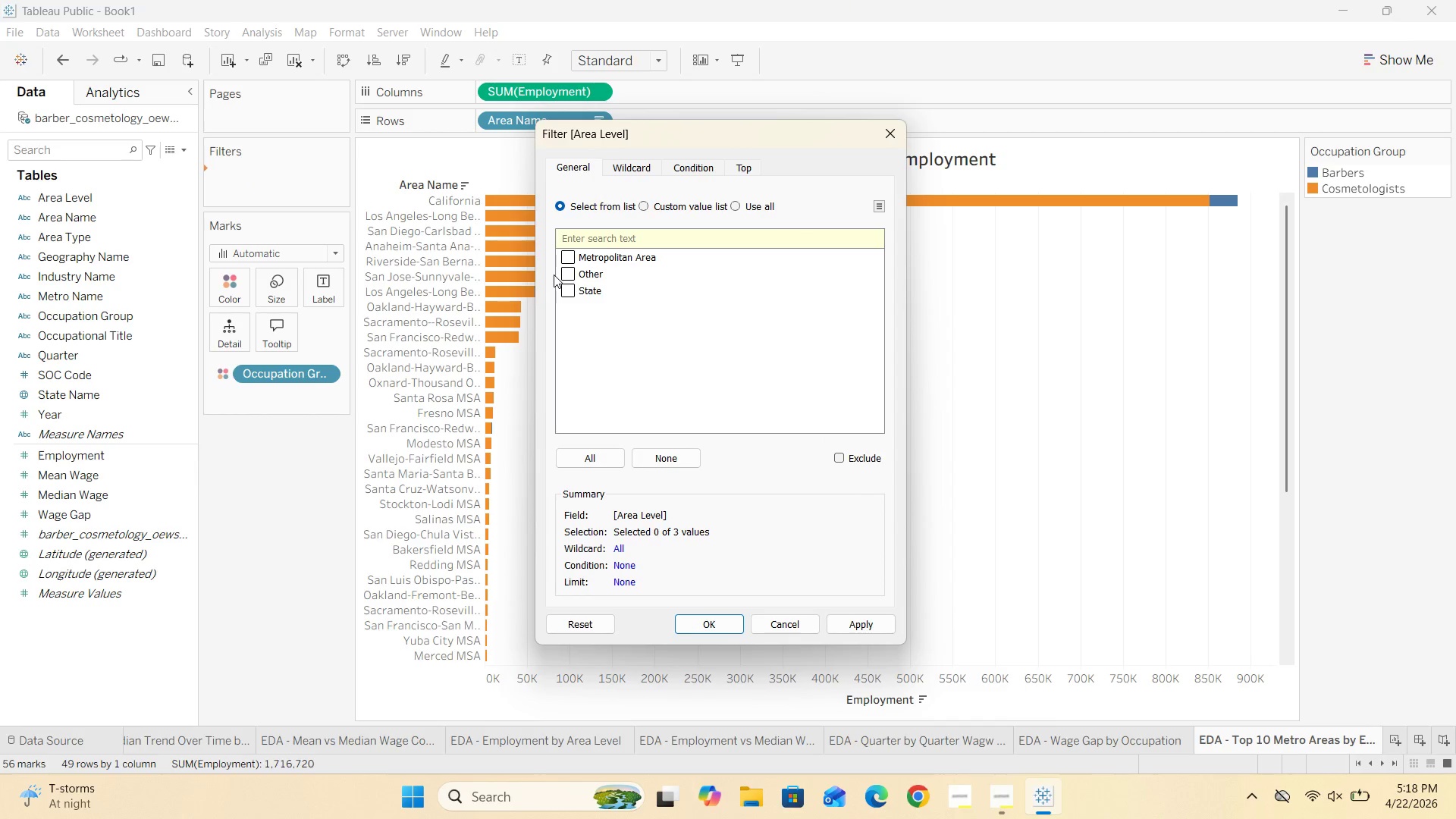 
left_click([718, 621])
 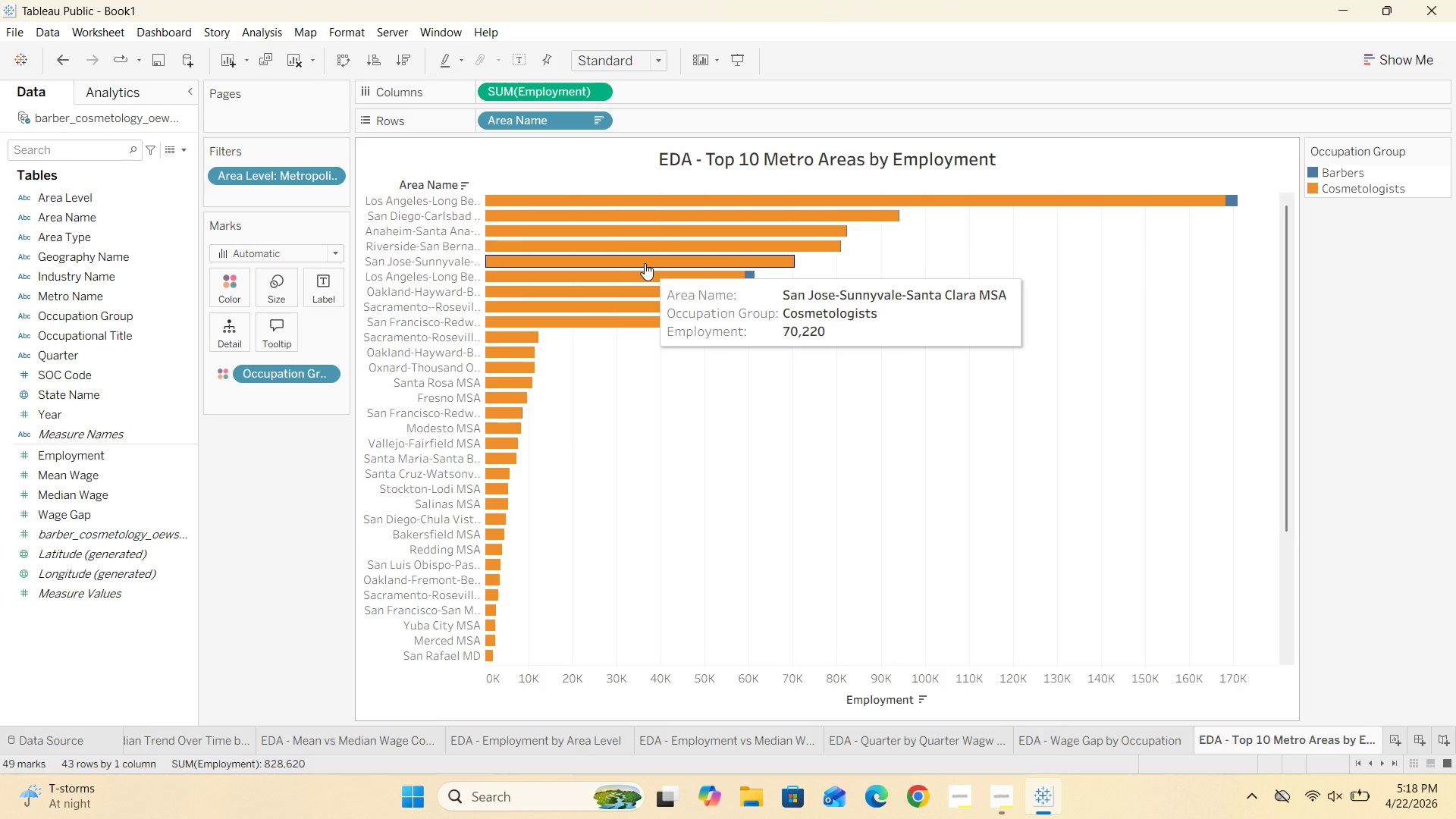 
wait(11.56)
 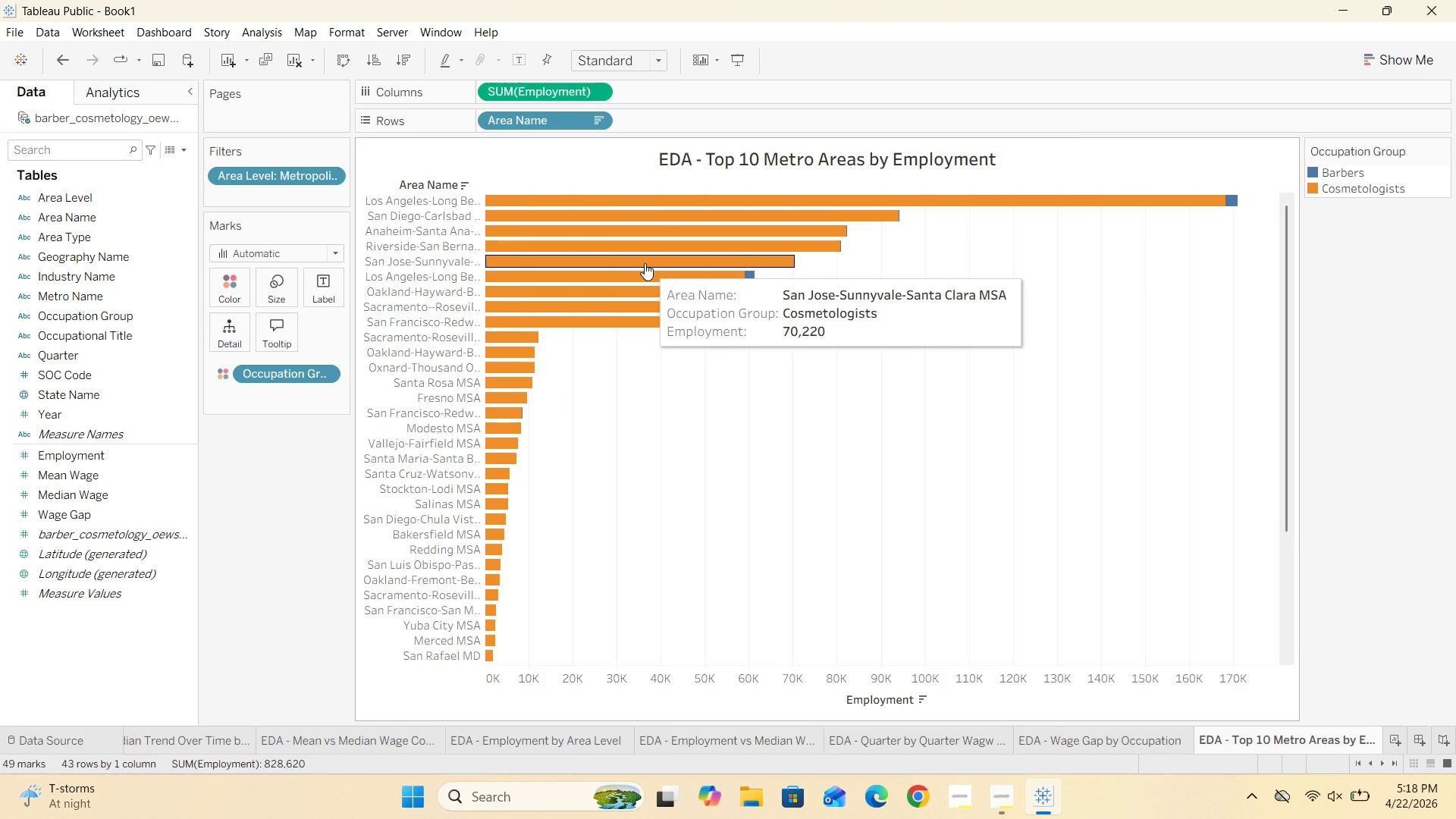 
left_click_drag(start_coordinate=[485, 257], to_coordinate=[547, 265])
 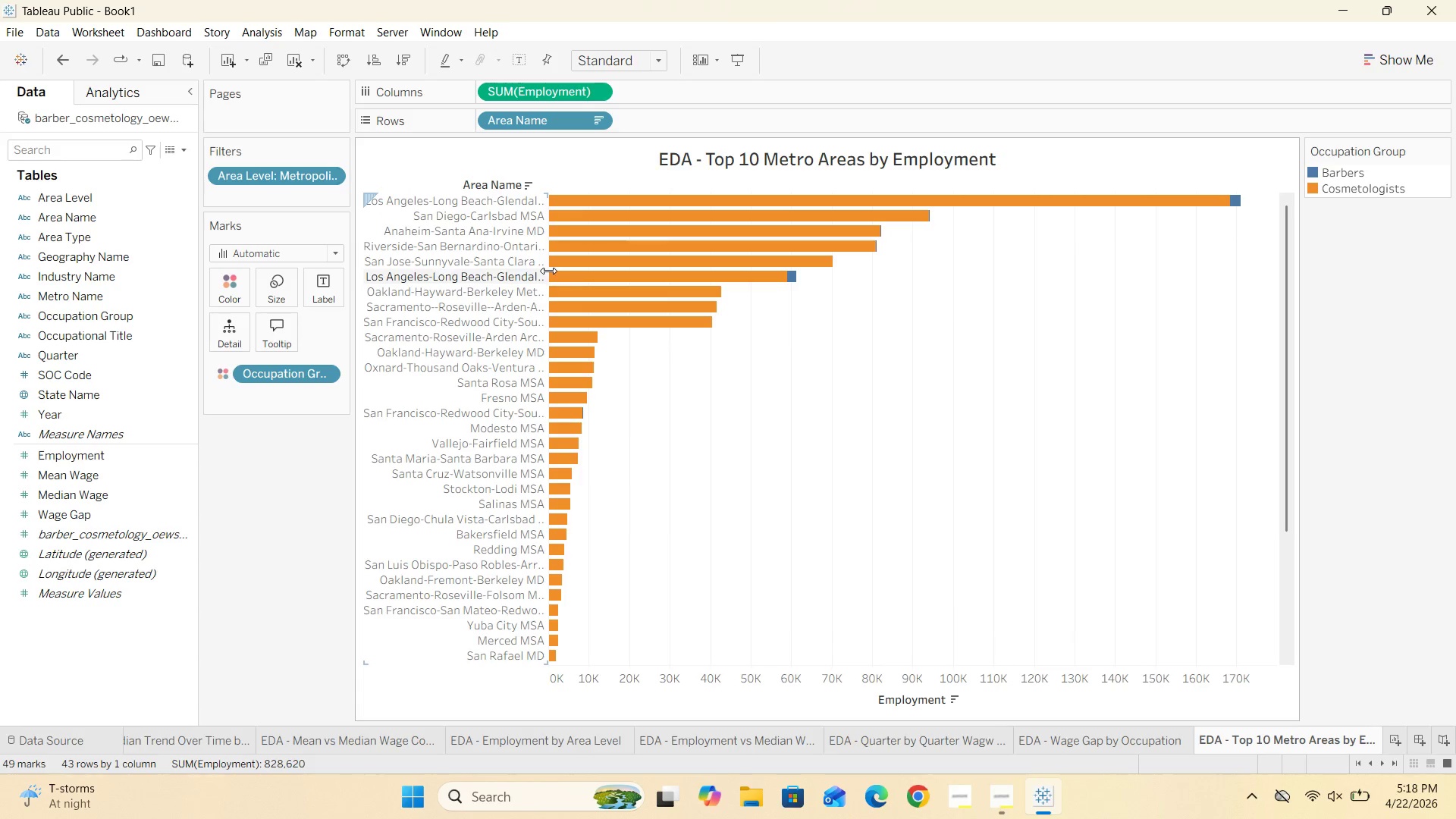 
left_click_drag(start_coordinate=[548, 271], to_coordinate=[656, 281])
 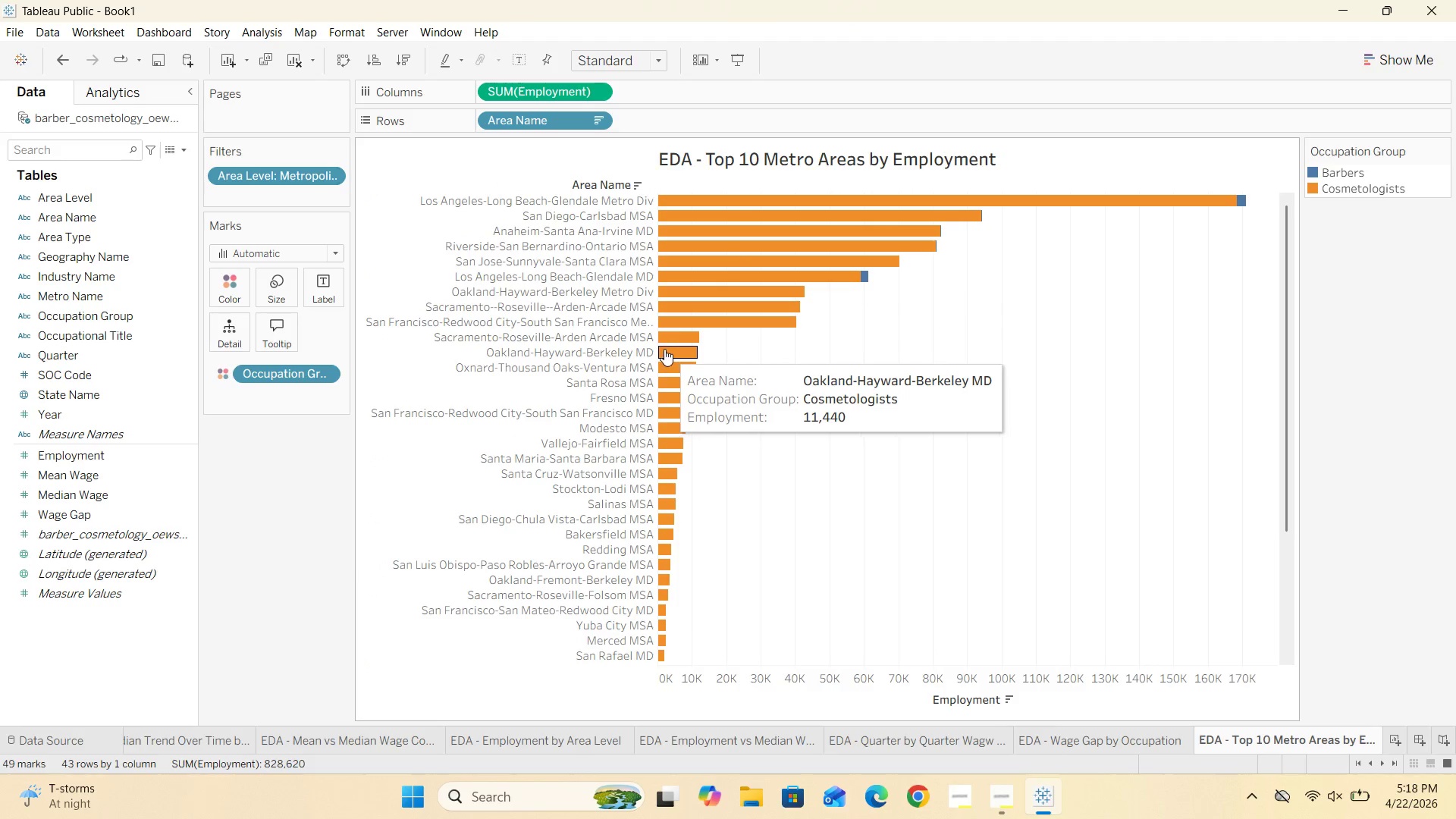 
left_click_drag(start_coordinate=[657, 352], to_coordinate=[668, 350])
 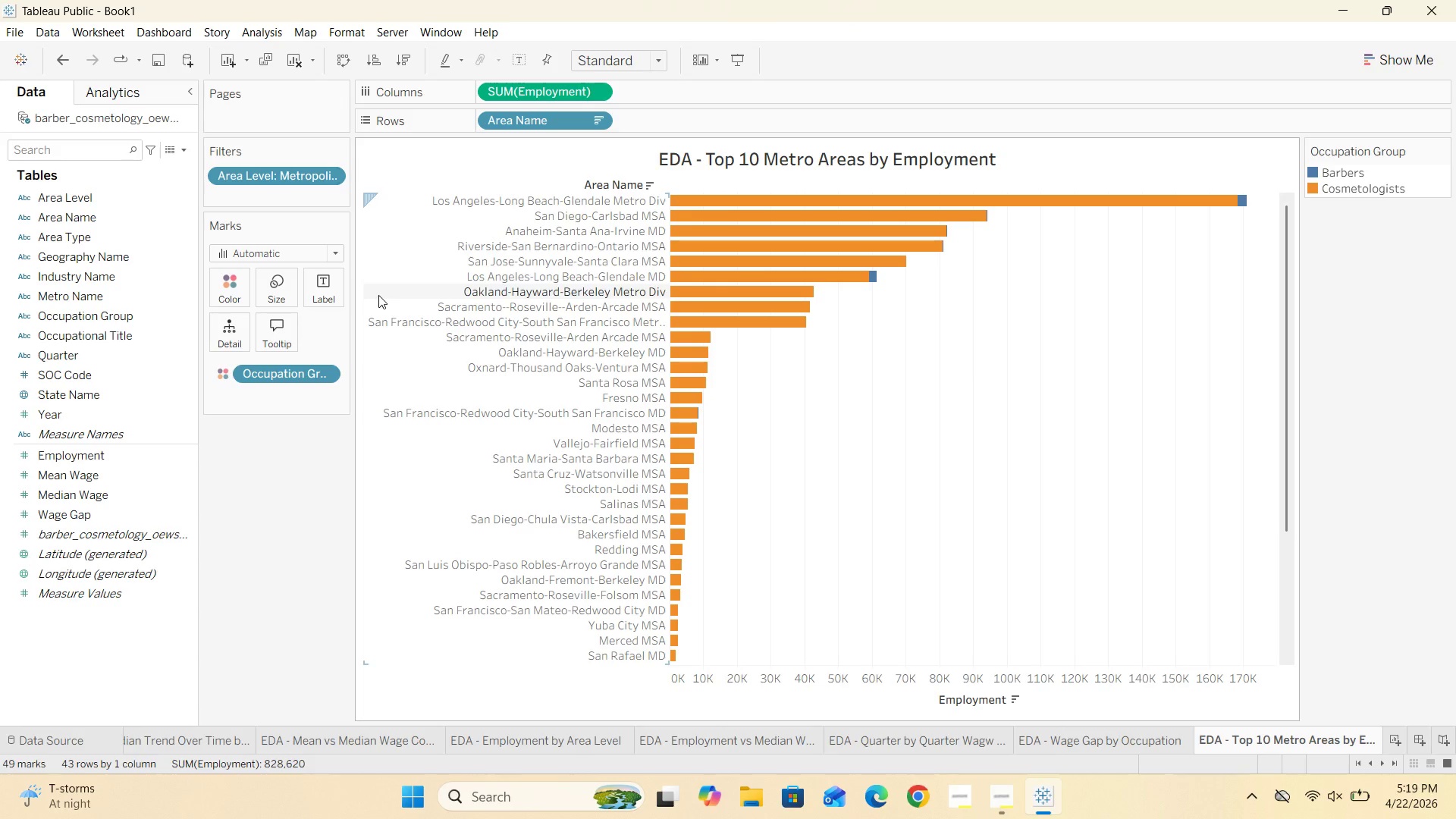 
mouse_move([706, 236])
 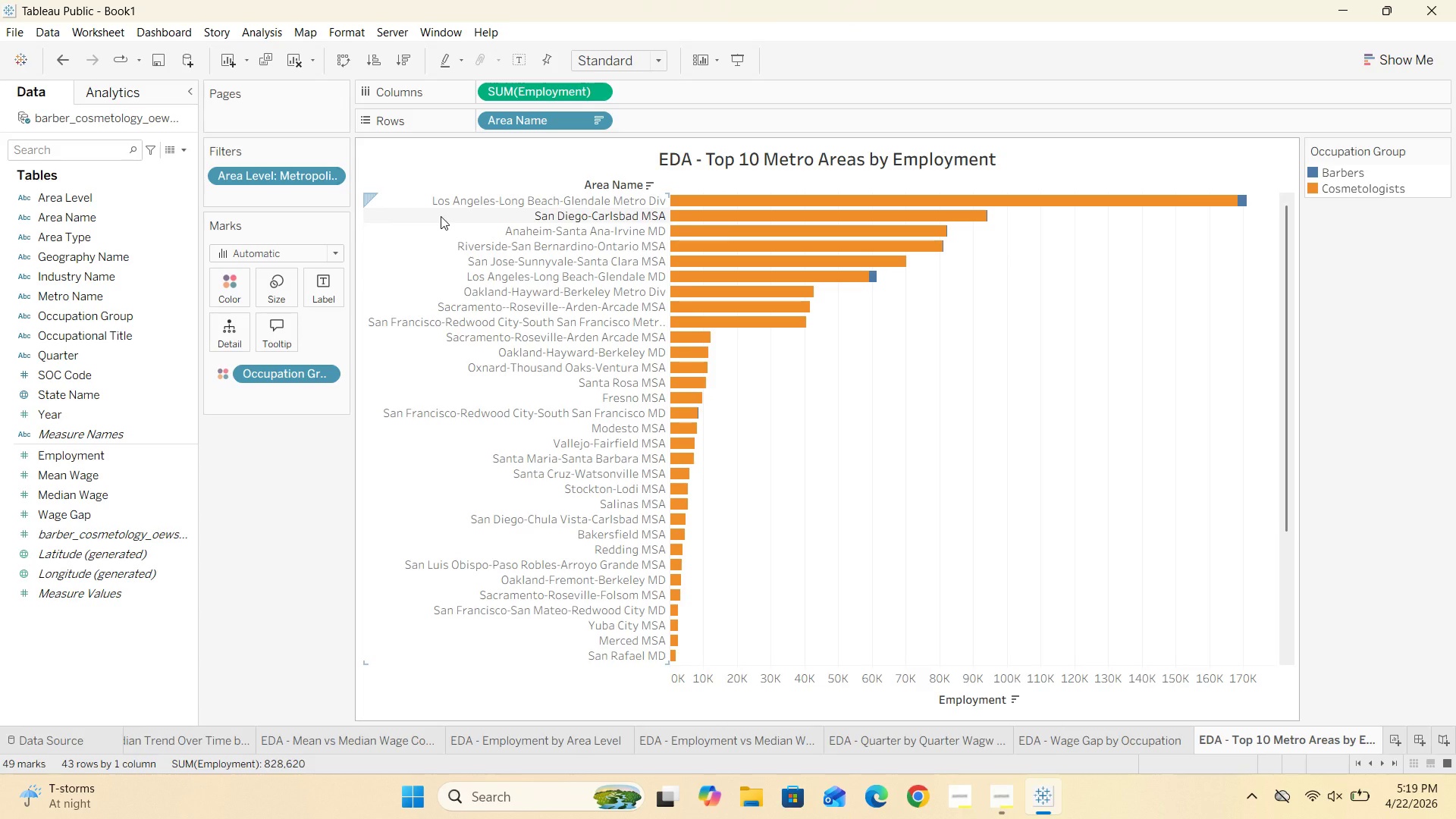 
mouse_move([654, 259])
 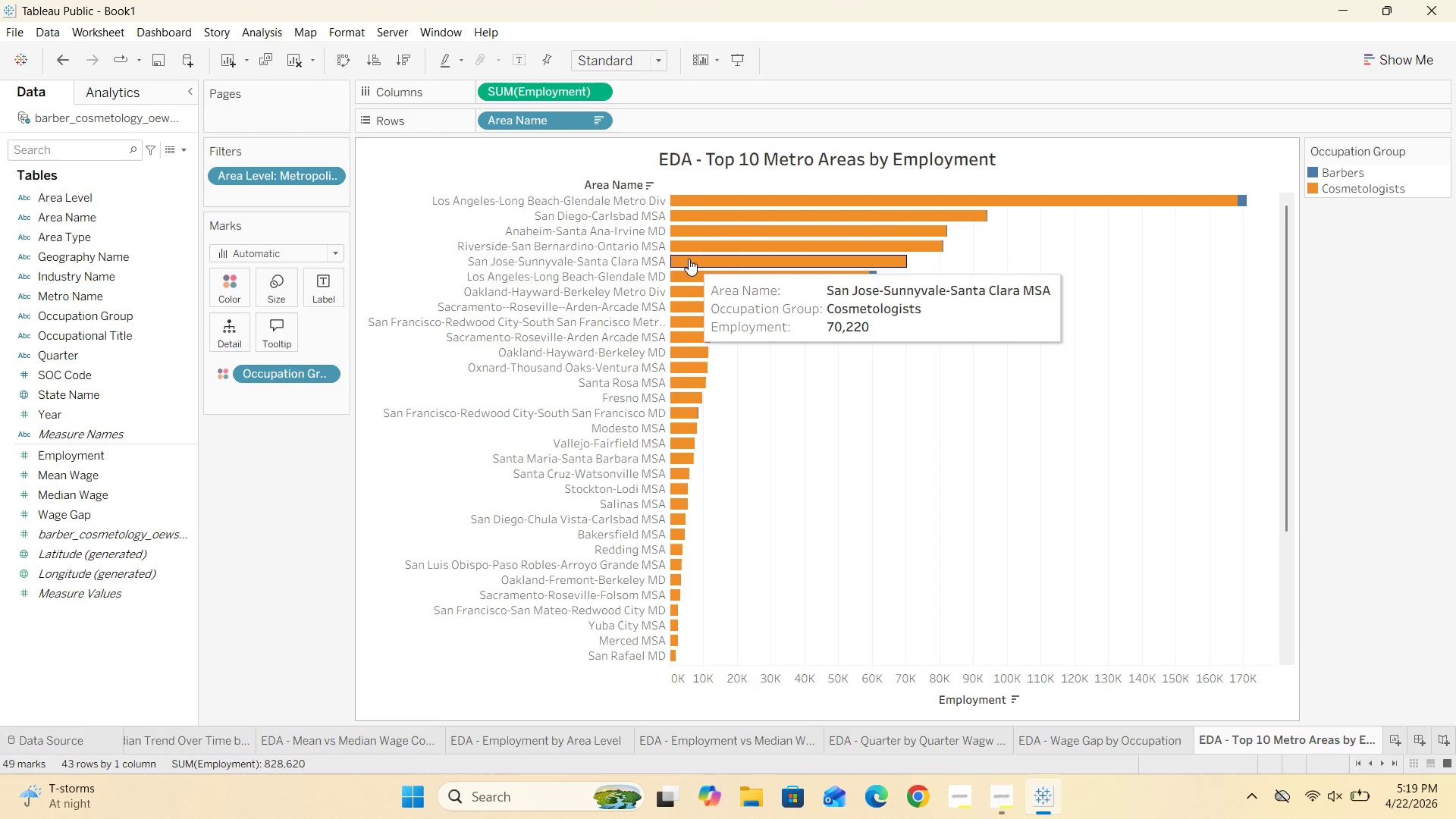 
mouse_move([601, 121])
 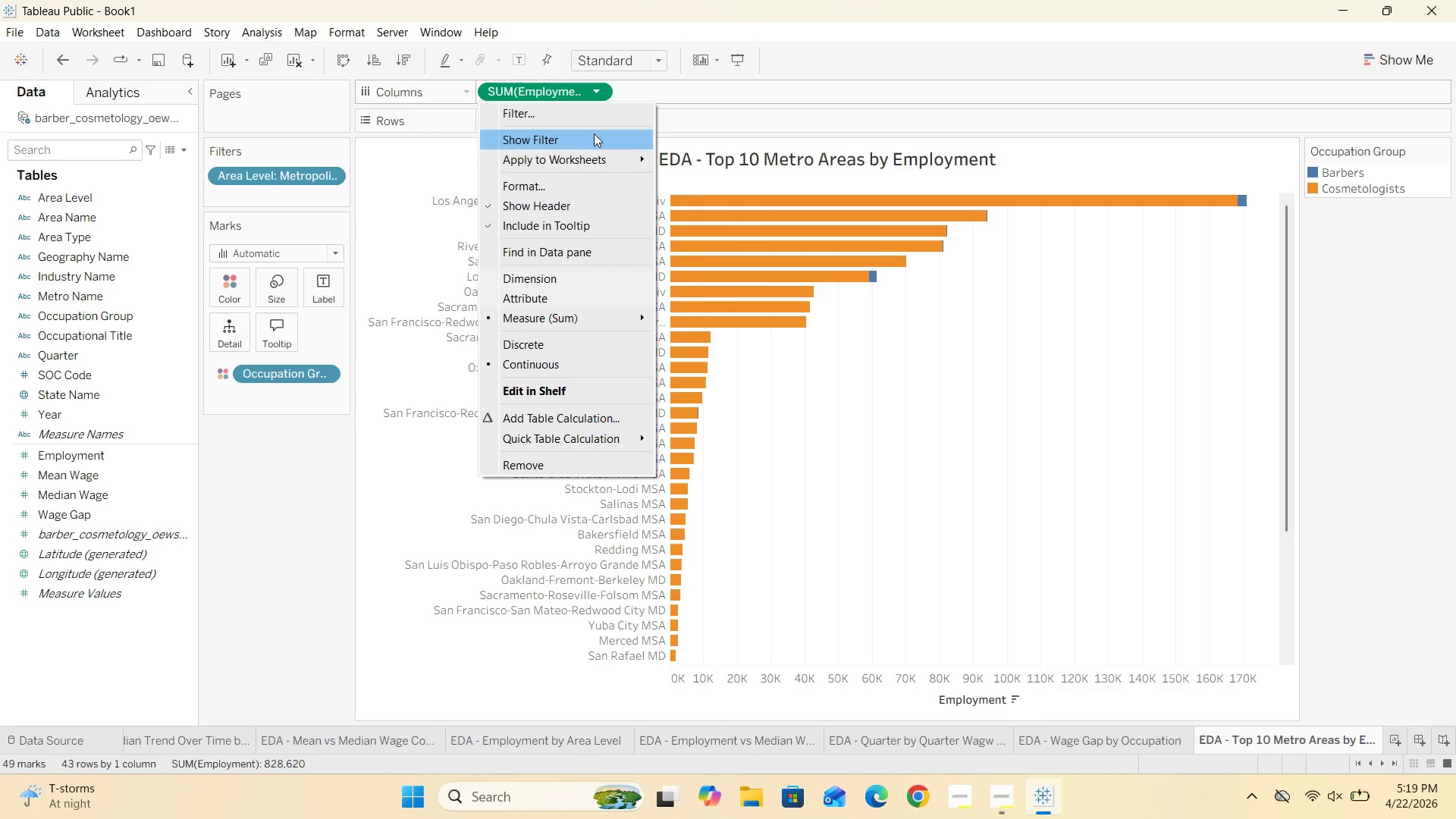 
left_click([594, 118])
 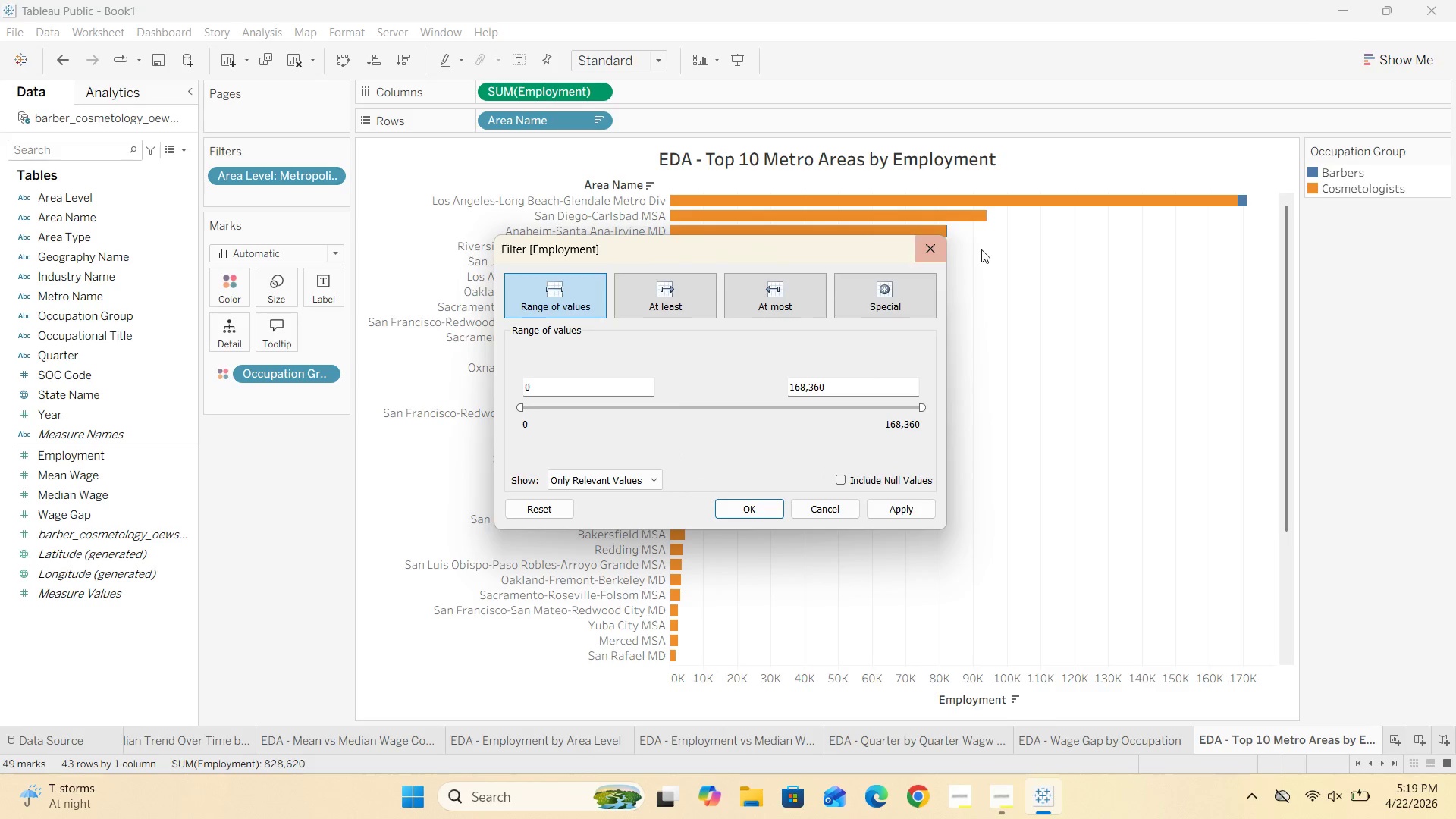 
left_click([940, 249])
 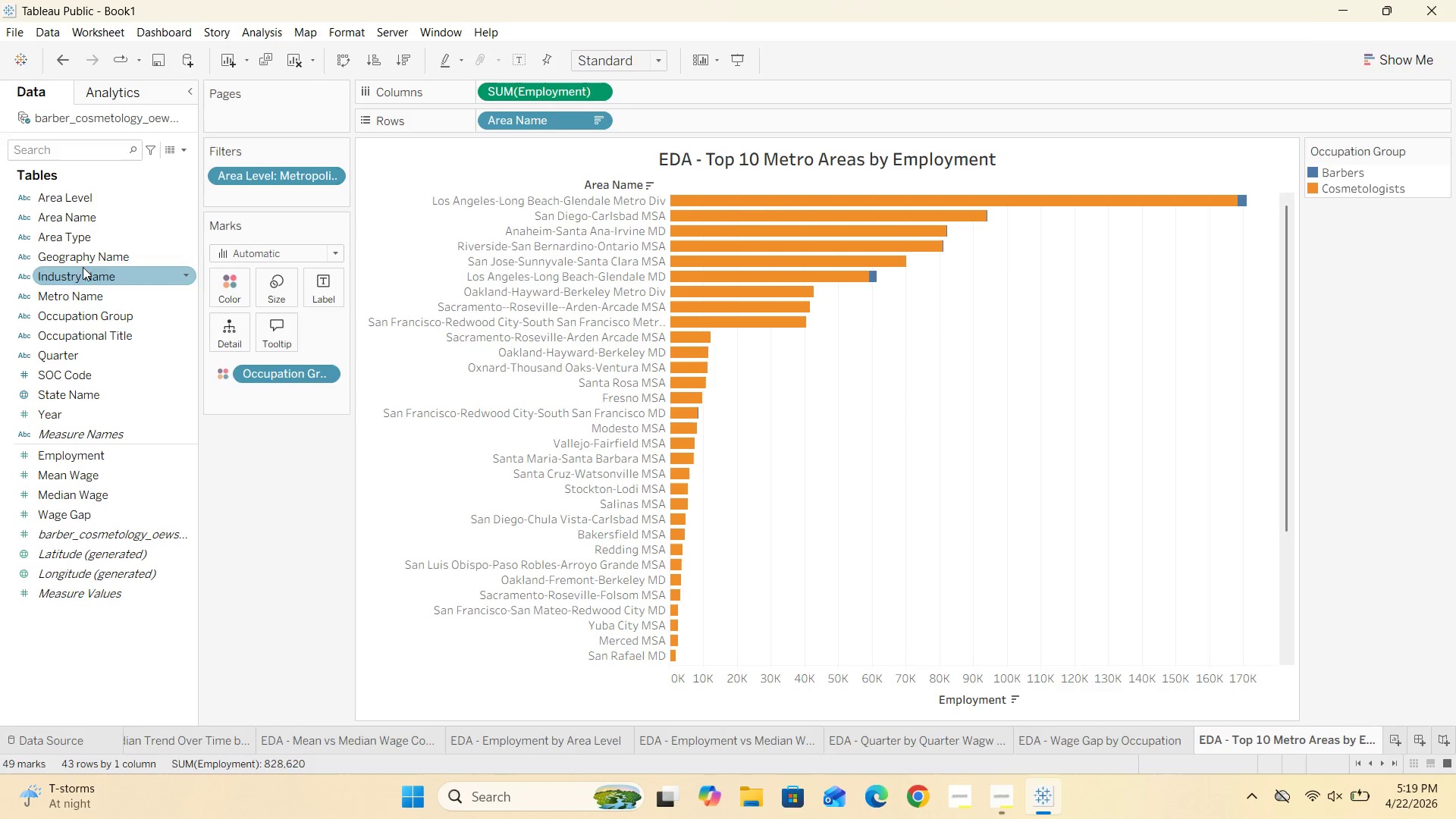 
left_click_drag(start_coordinate=[77, 462], to_coordinate=[234, 201])
 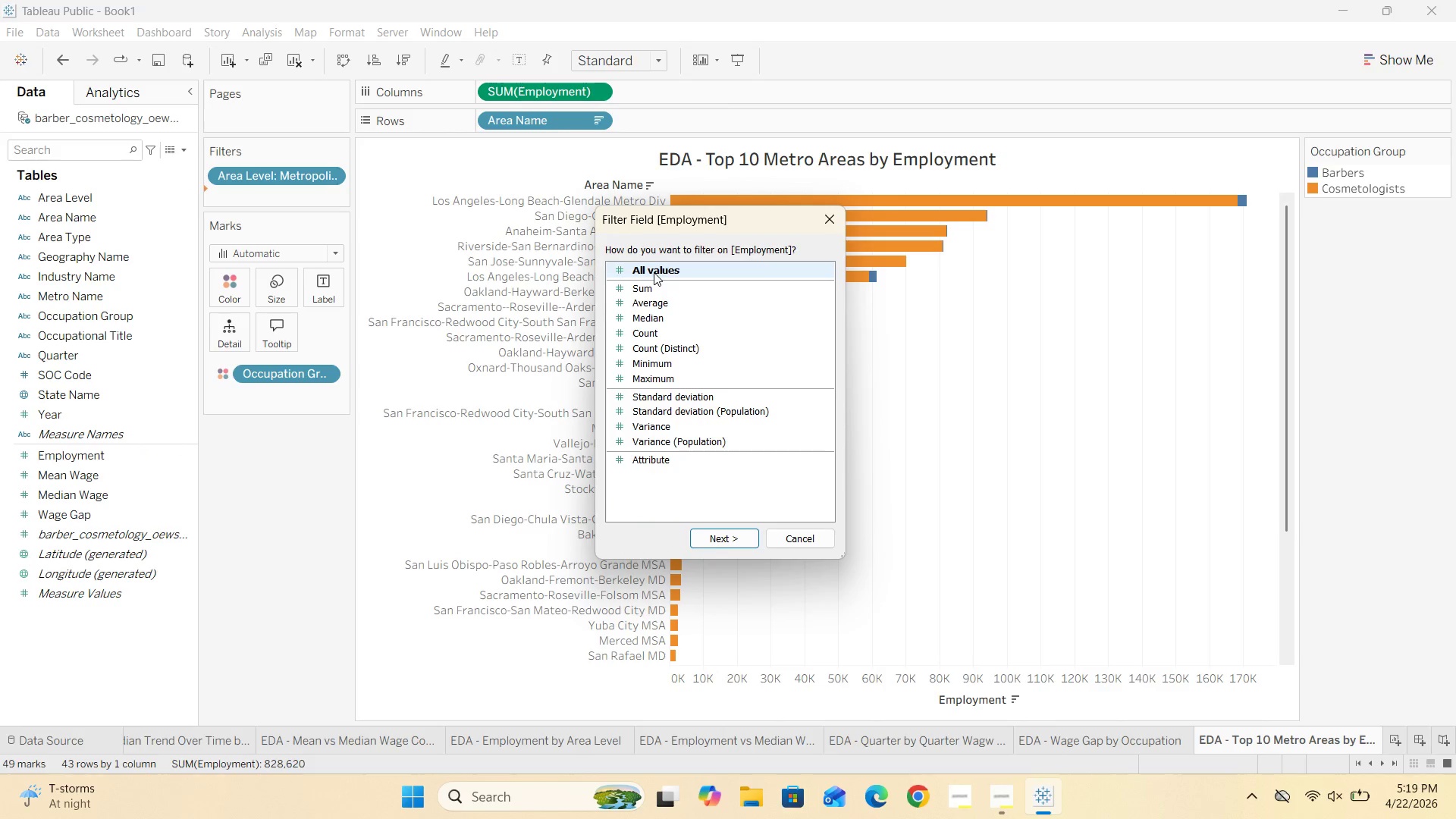 
left_click([656, 271])
 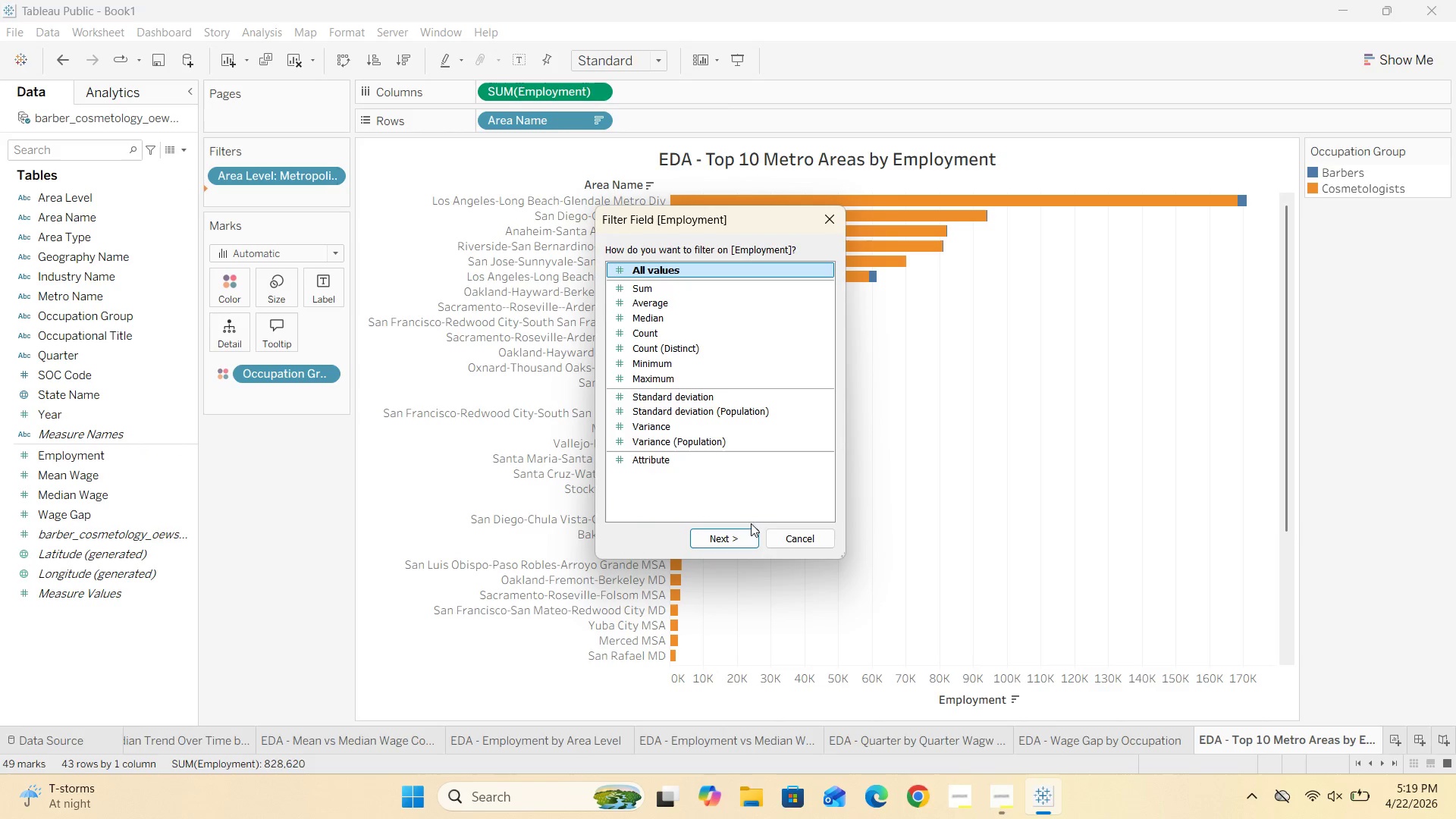 
left_click([734, 537])
 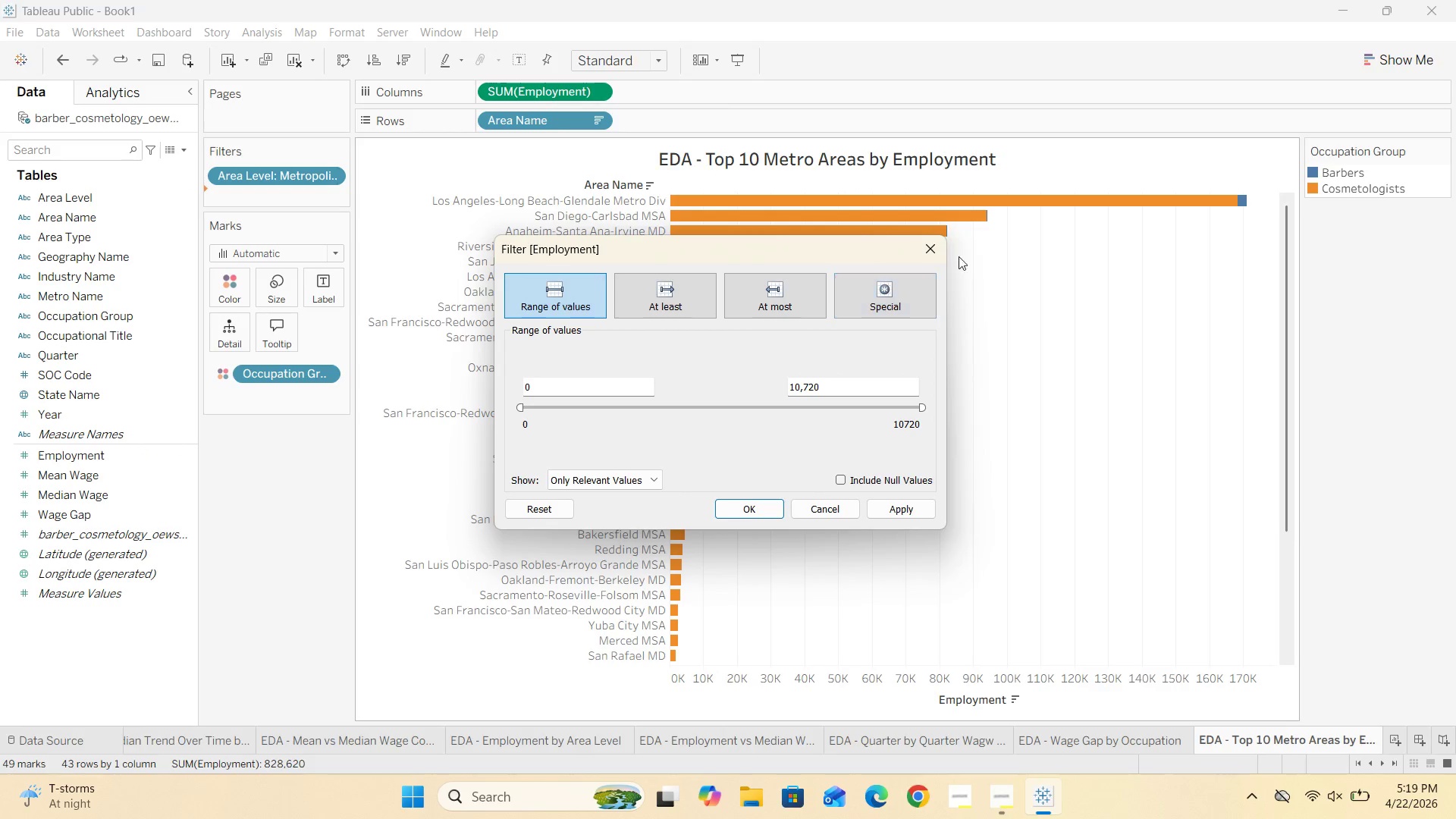 
left_click([937, 253])
 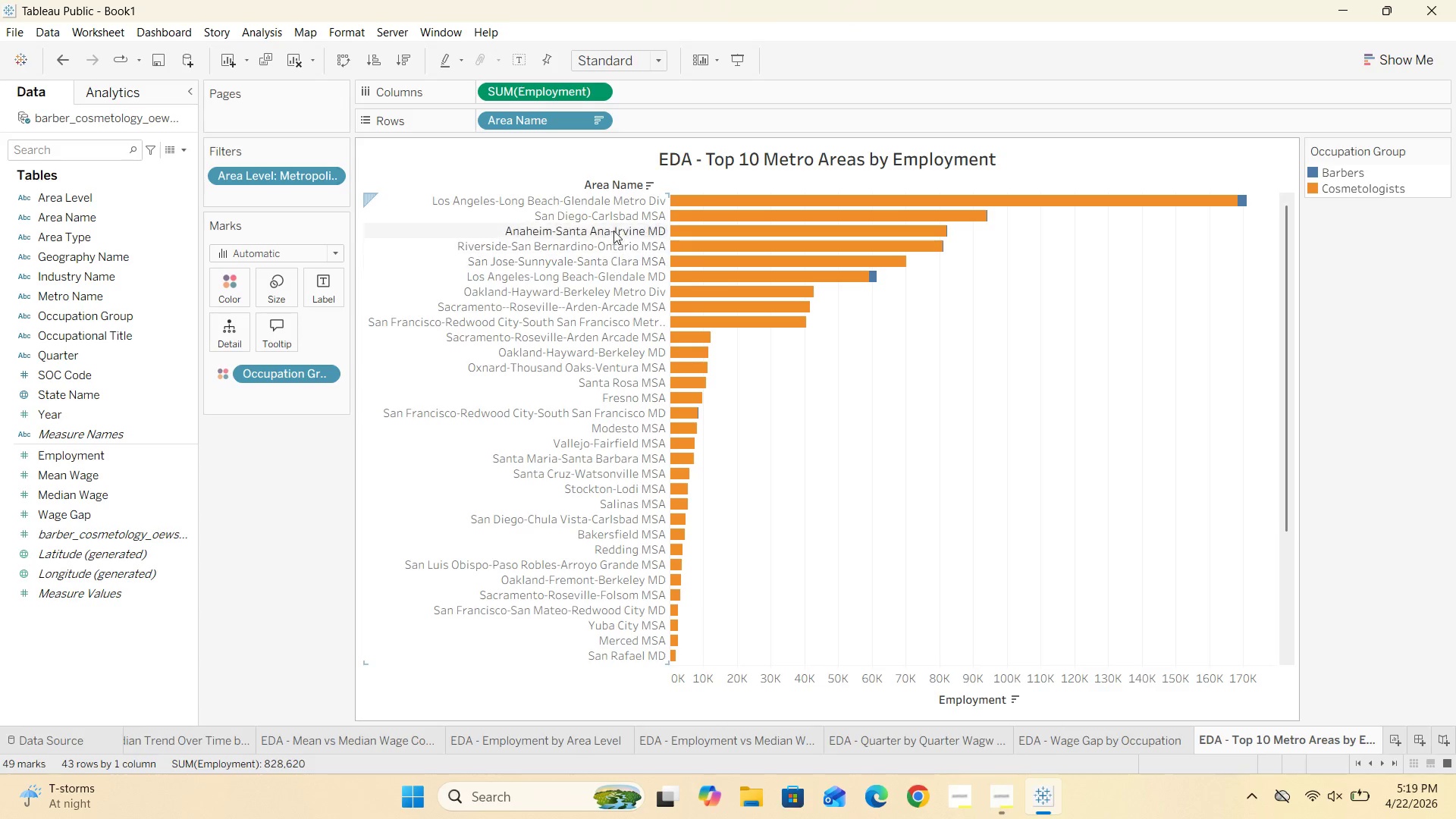 
wait(5.47)
 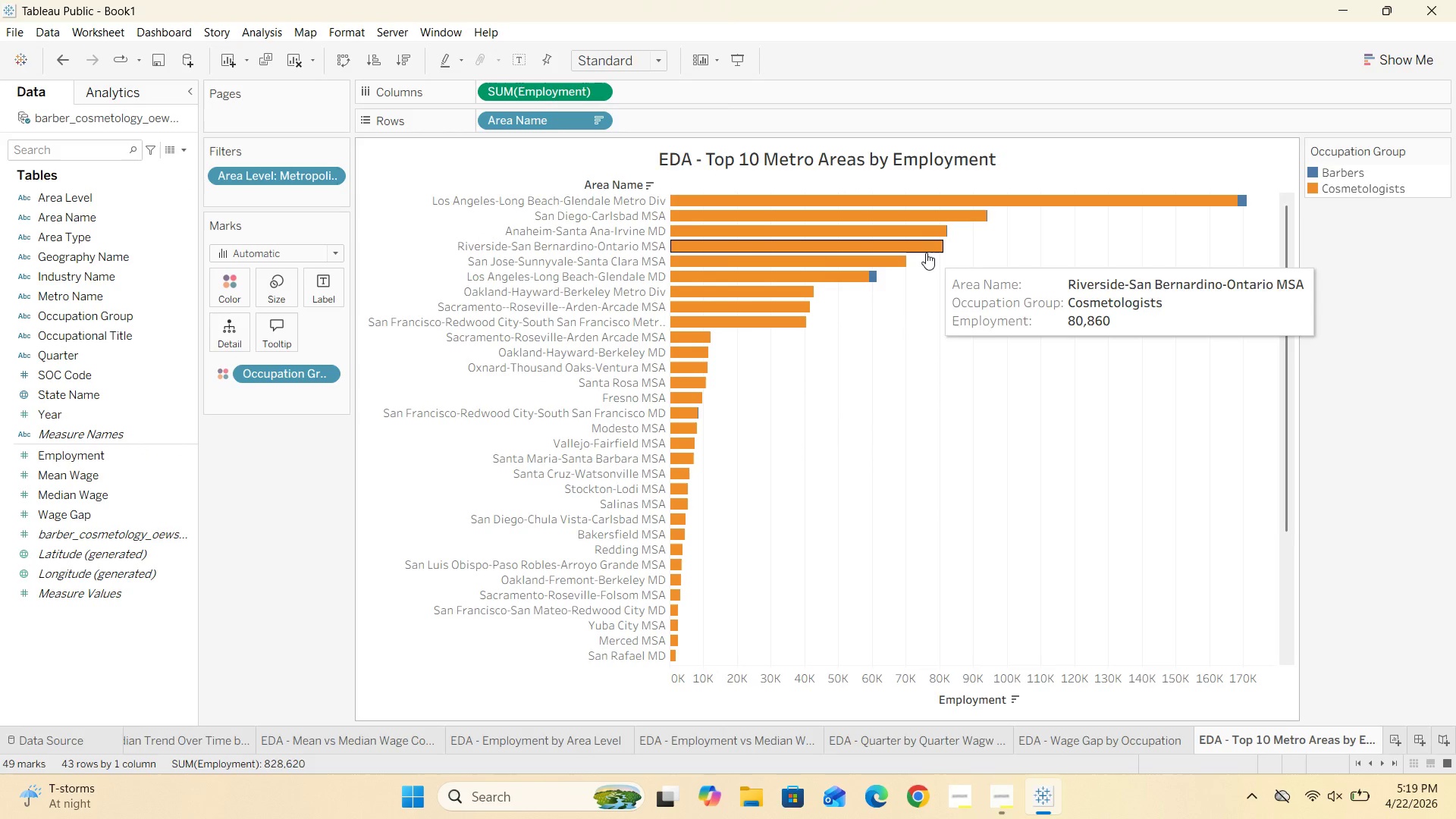 
left_click([334, 173])
 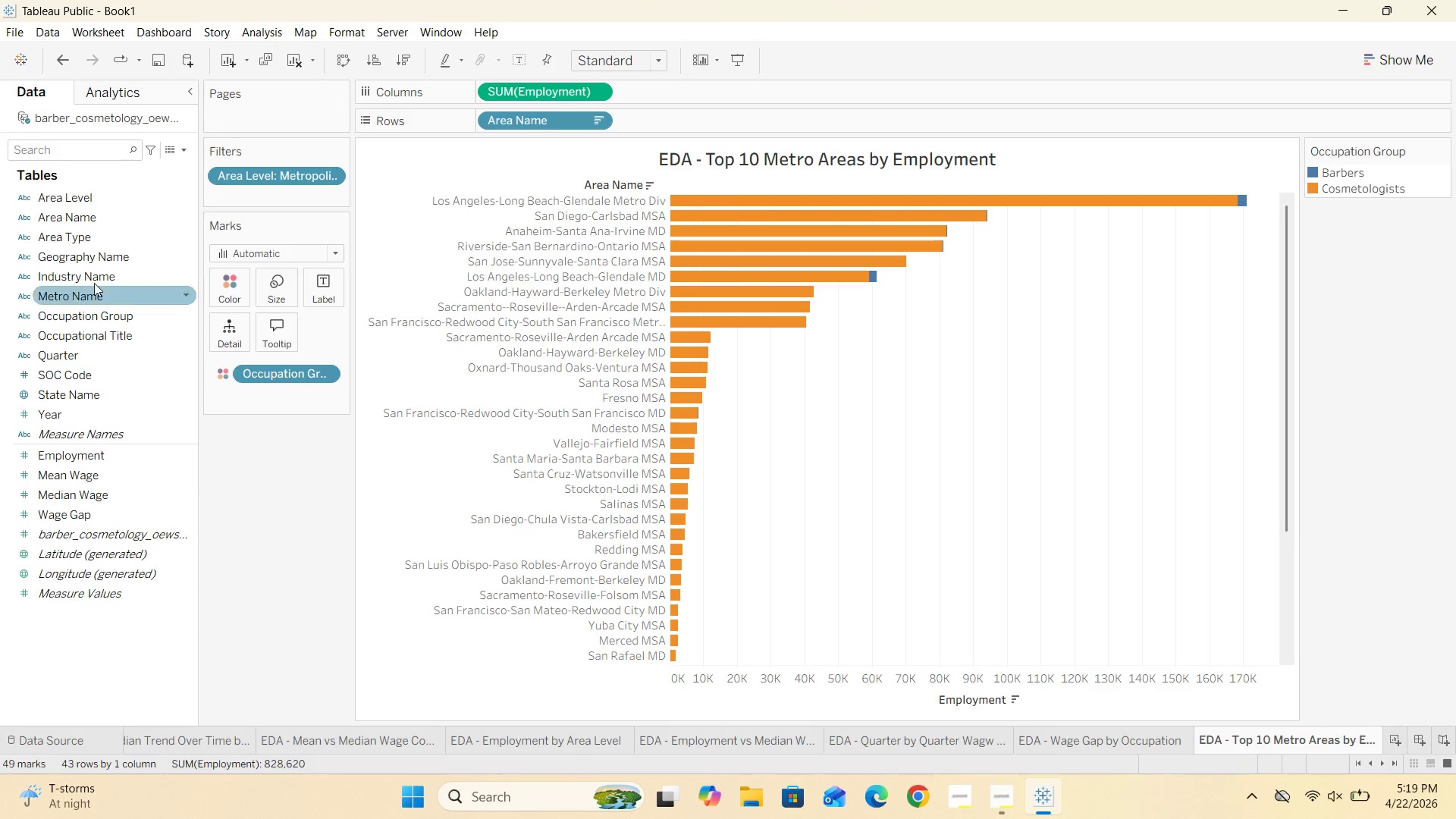 
left_click_drag(start_coordinate=[76, 195], to_coordinate=[243, 197])
 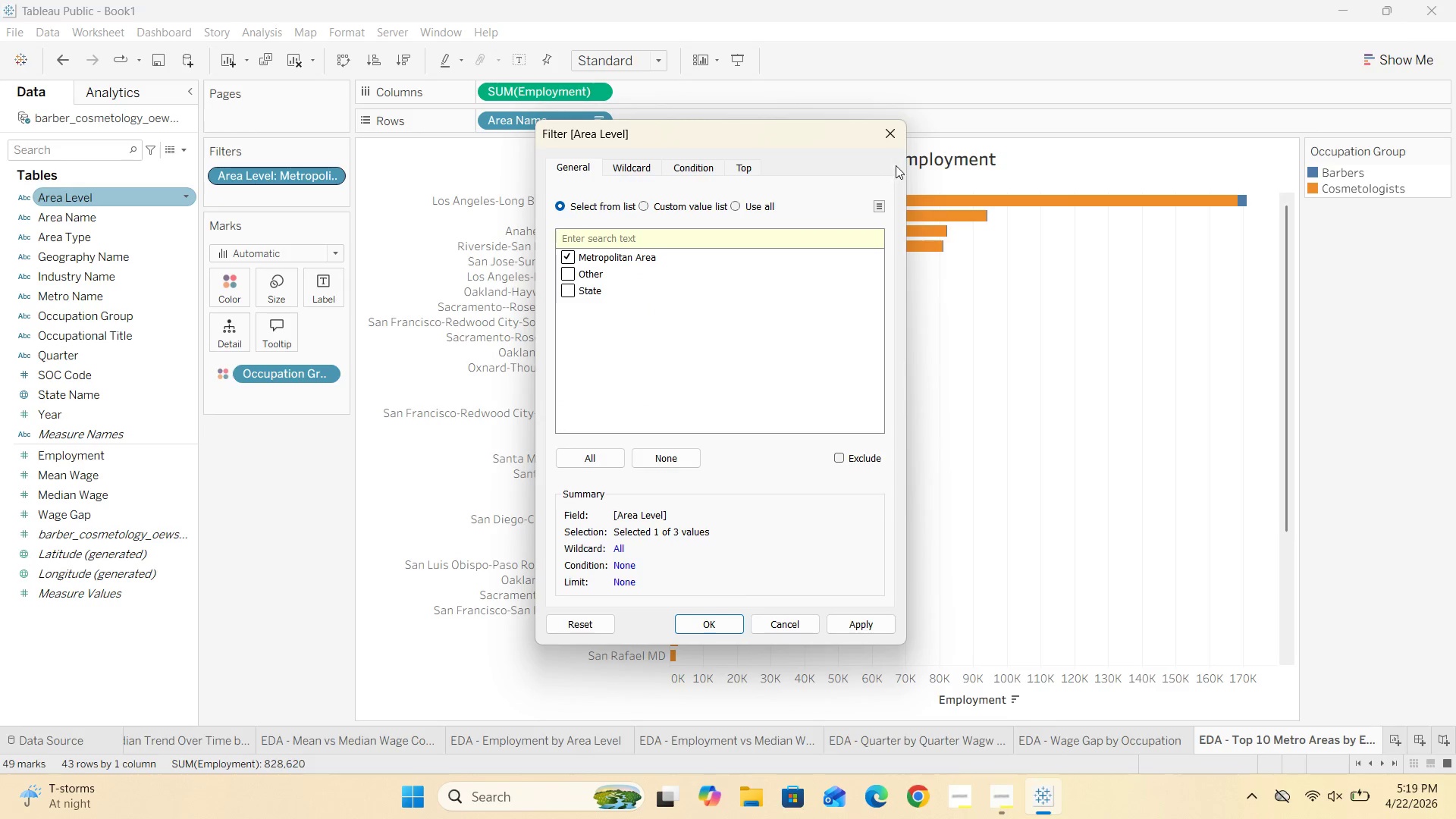 
left_click([890, 136])
 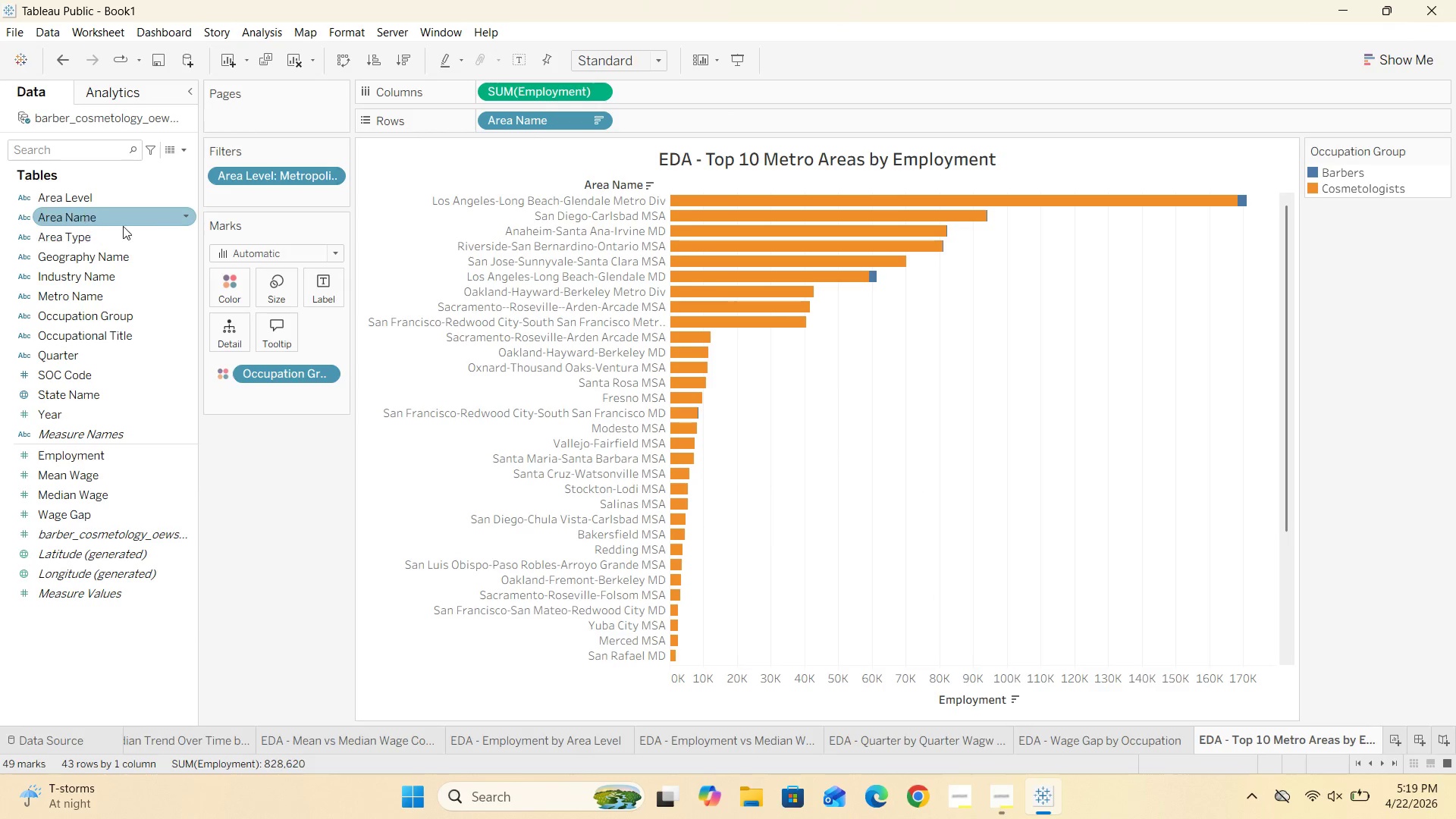 
left_click_drag(start_coordinate=[111, 221], to_coordinate=[277, 202])
 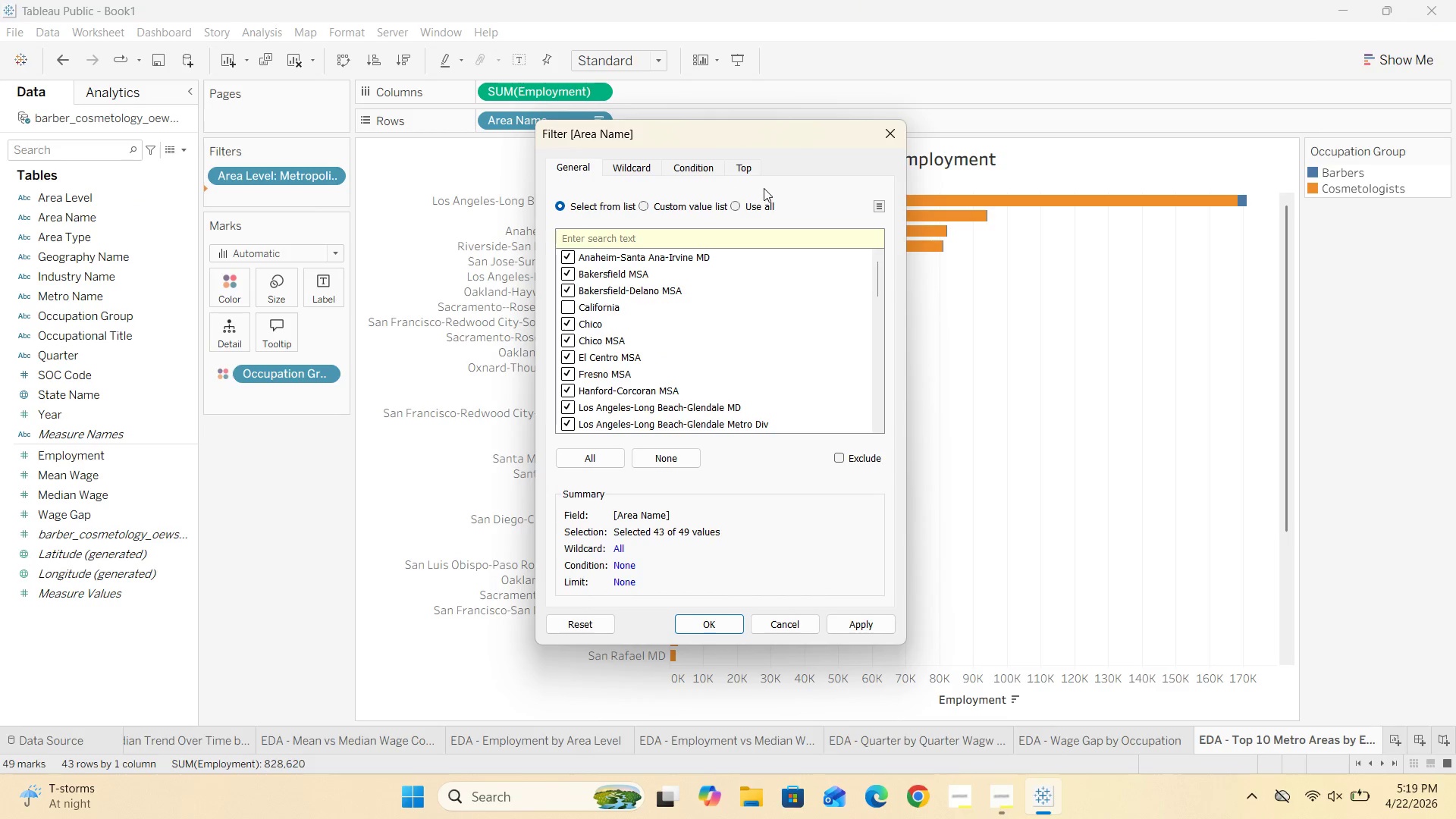 
left_click([741, 166])
 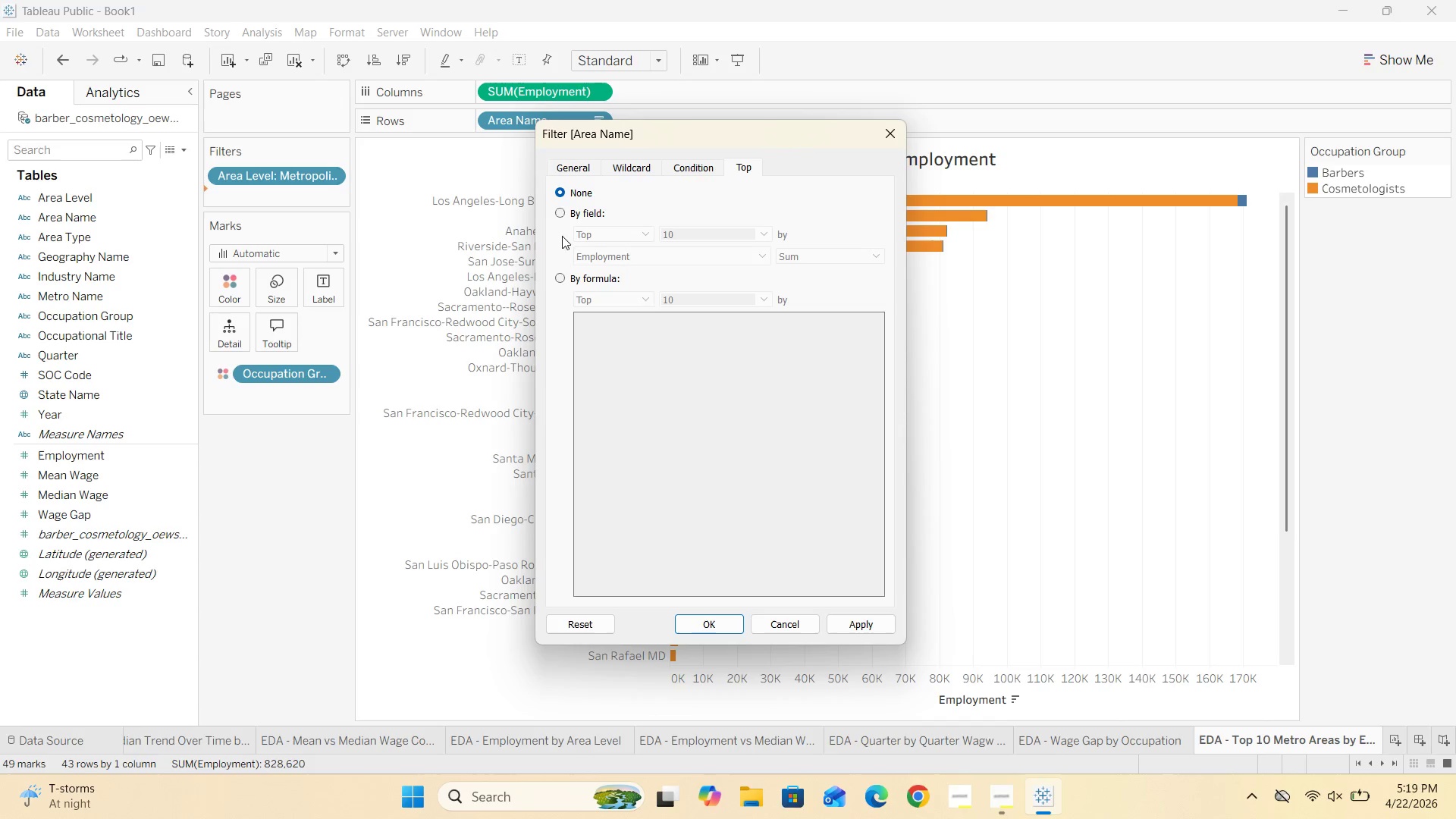 
left_click([559, 211])
 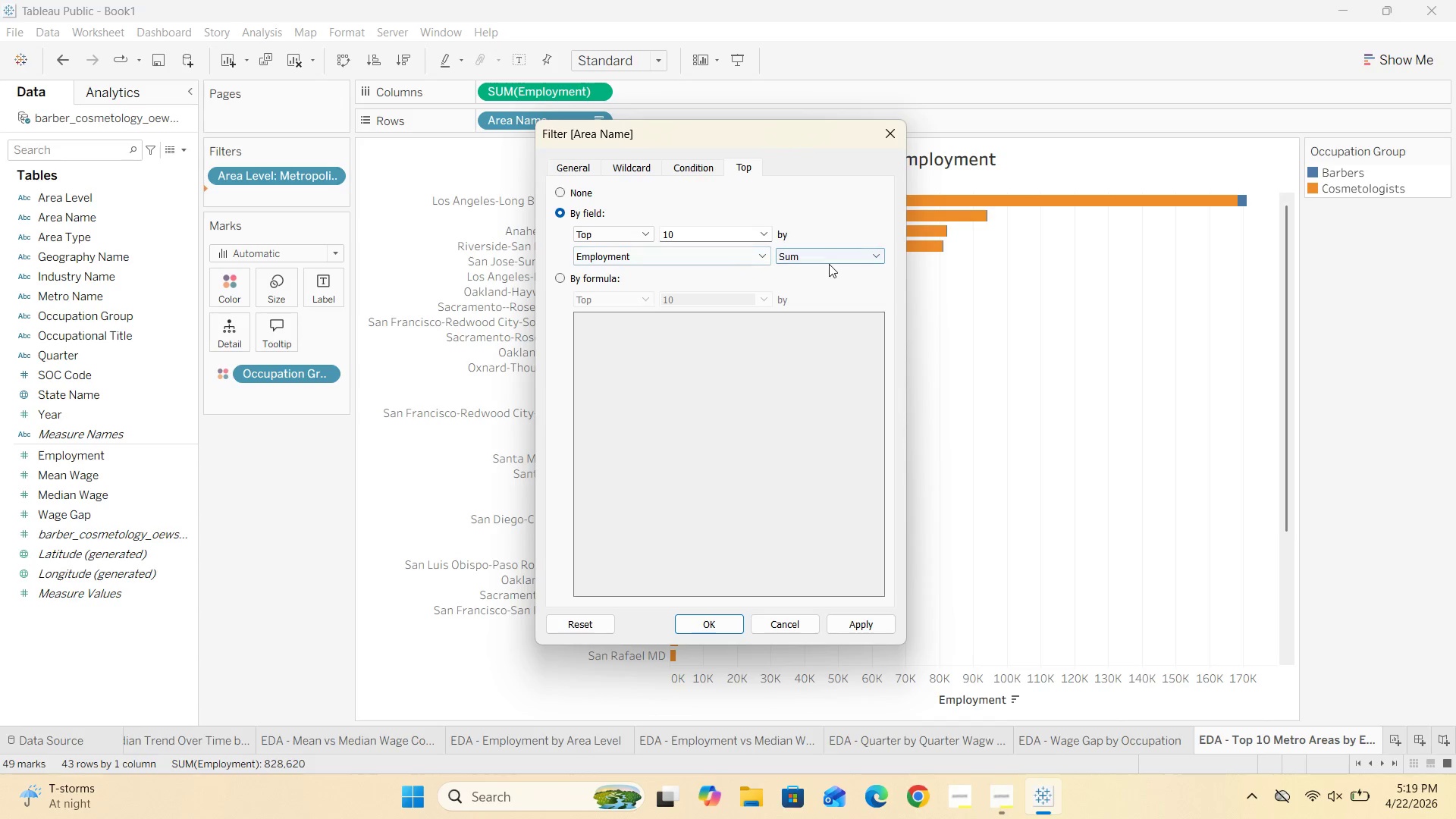 
left_click([711, 619])
 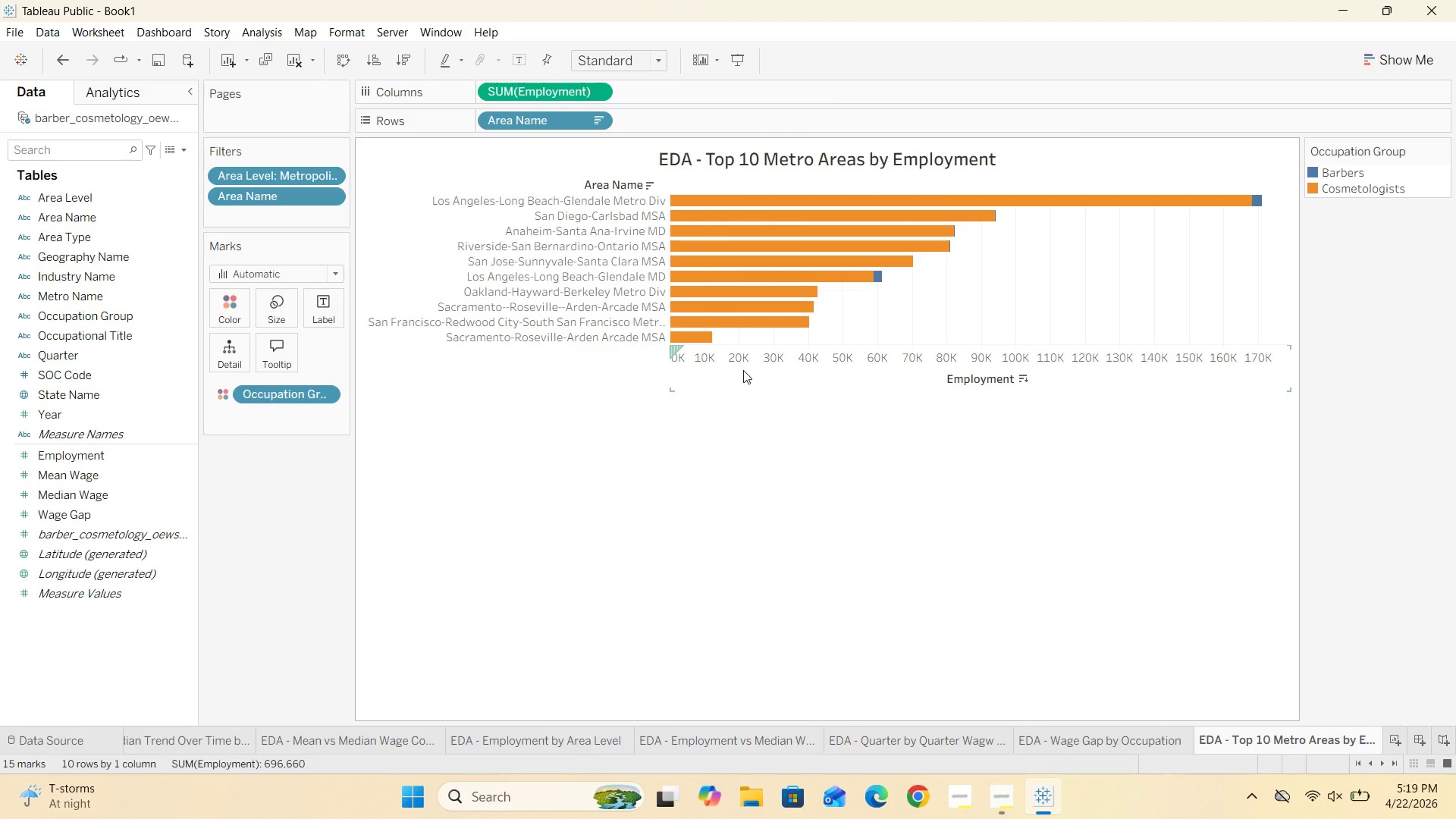 
left_click_drag(start_coordinate=[741, 386], to_coordinate=[741, 392])
 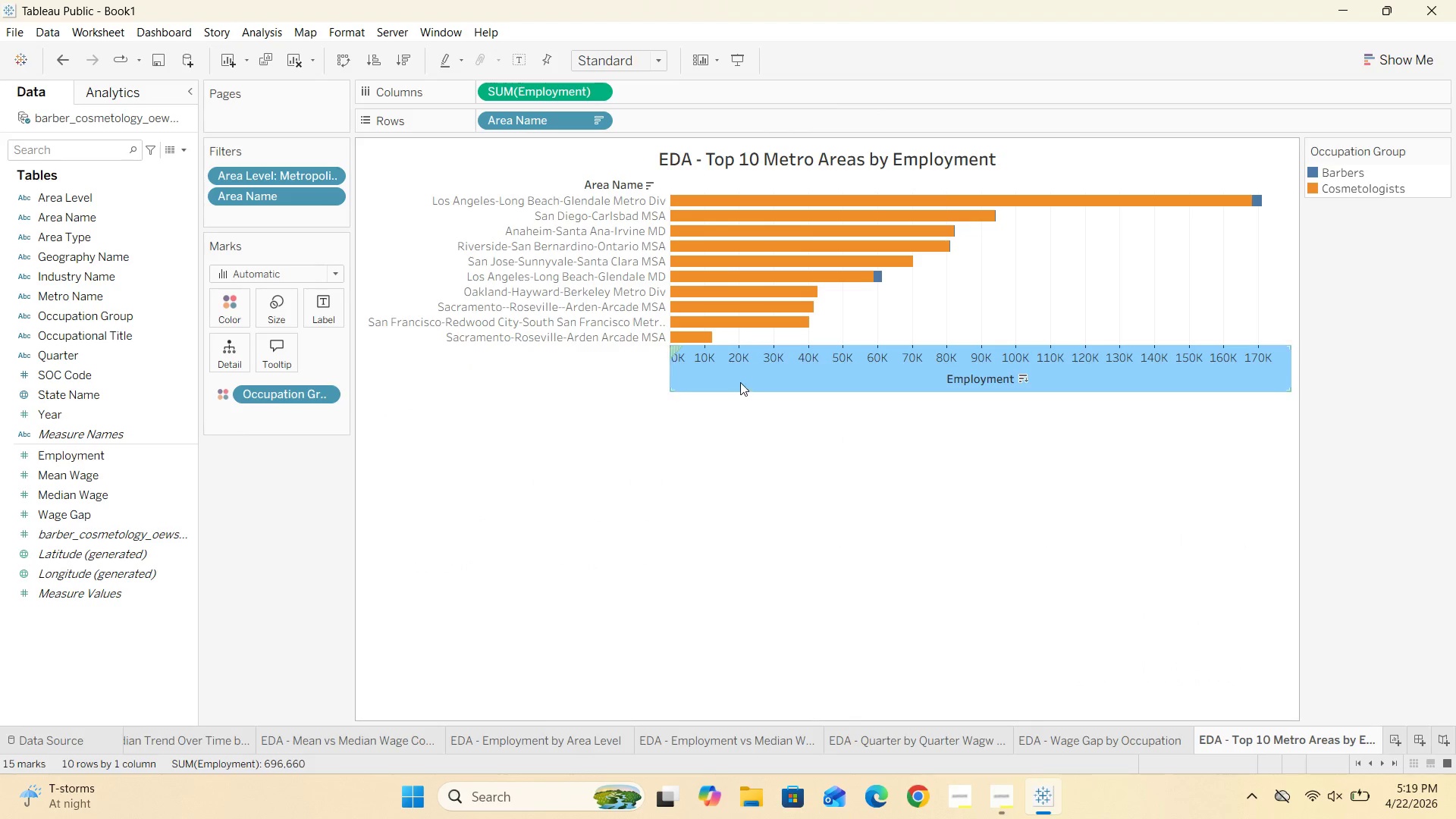 
left_click([740, 382])
 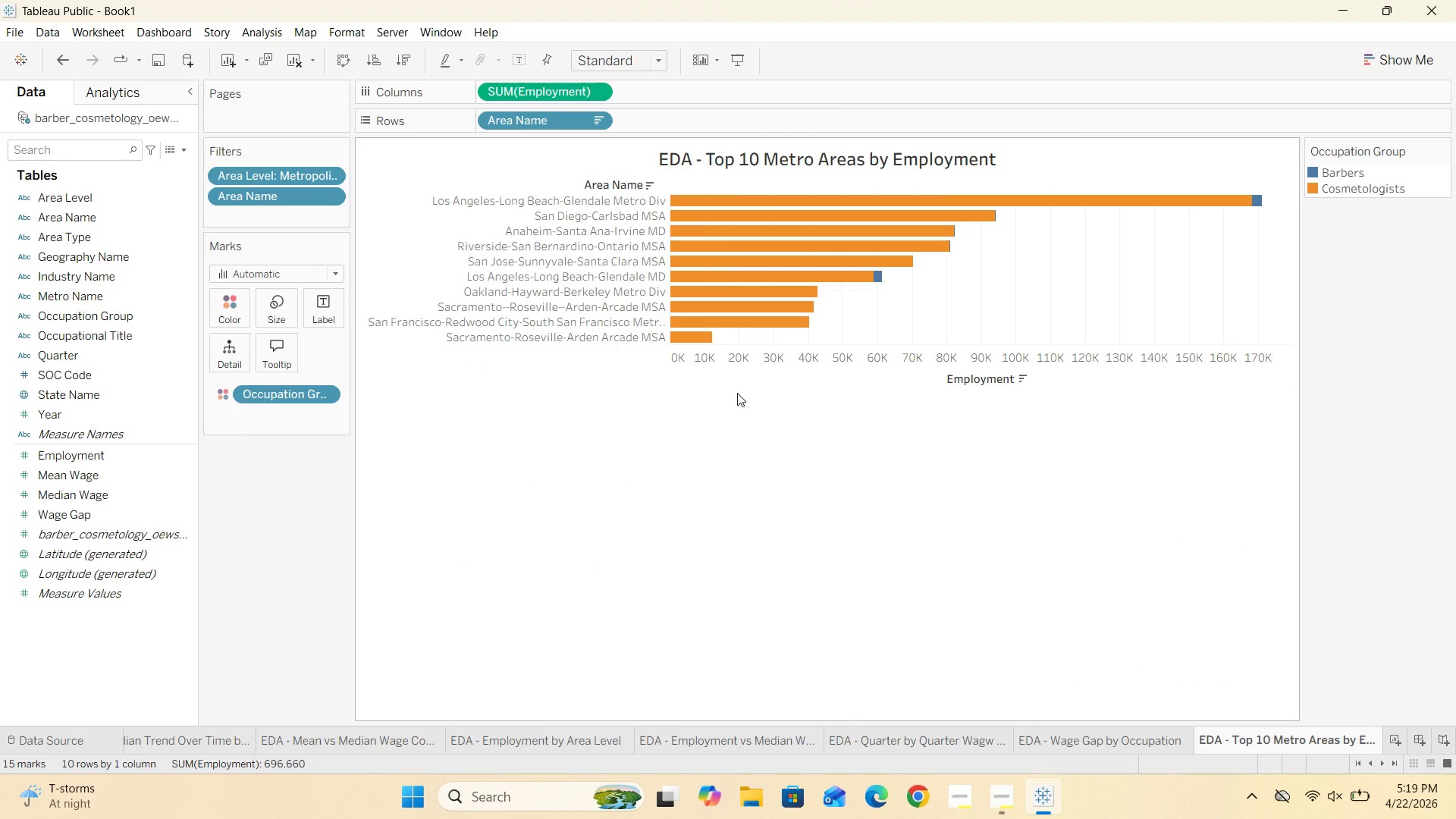 
left_click_drag(start_coordinate=[738, 391], to_coordinate=[751, 478])
 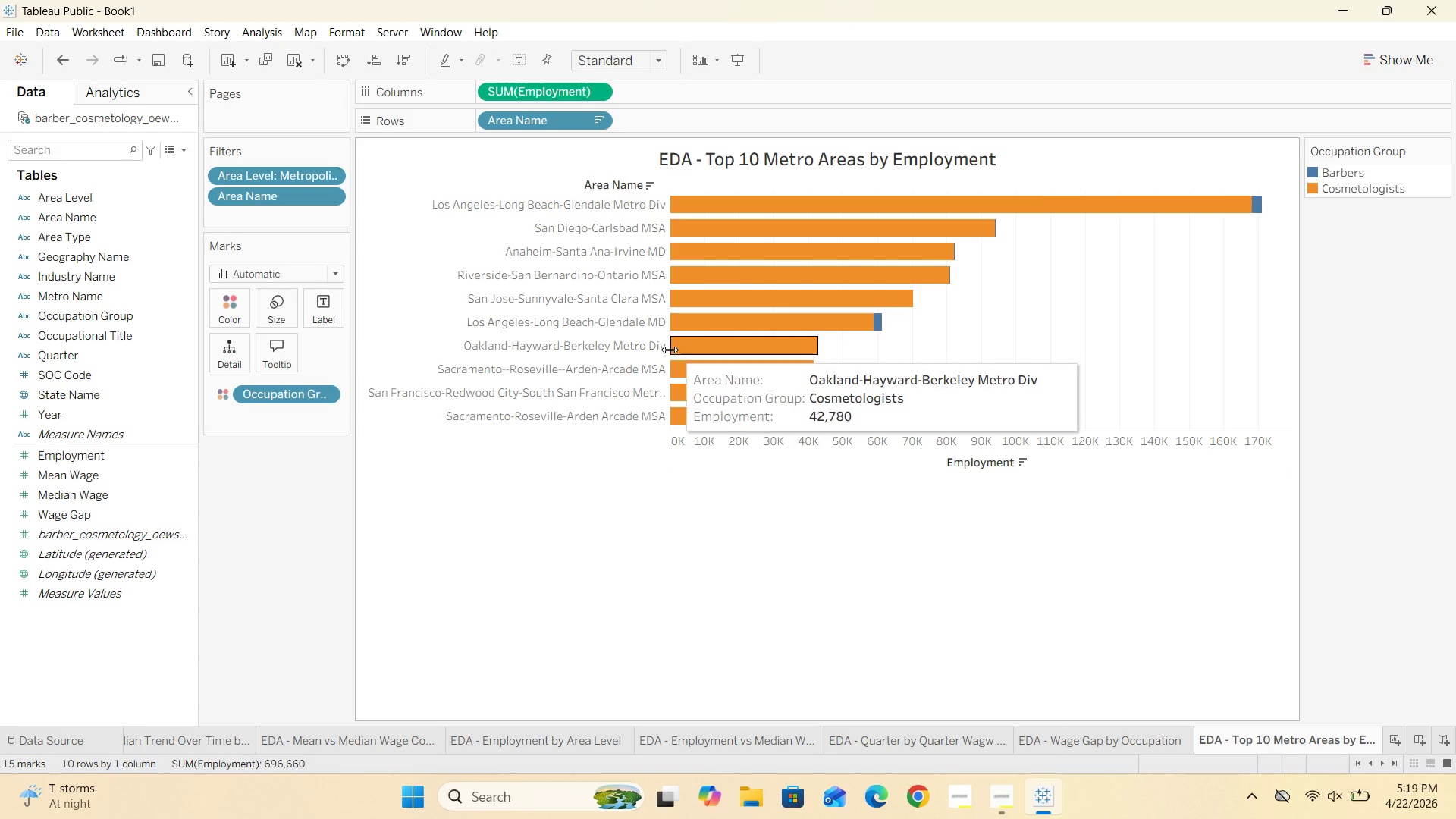 
left_click_drag(start_coordinate=[670, 350], to_coordinate=[723, 356])
 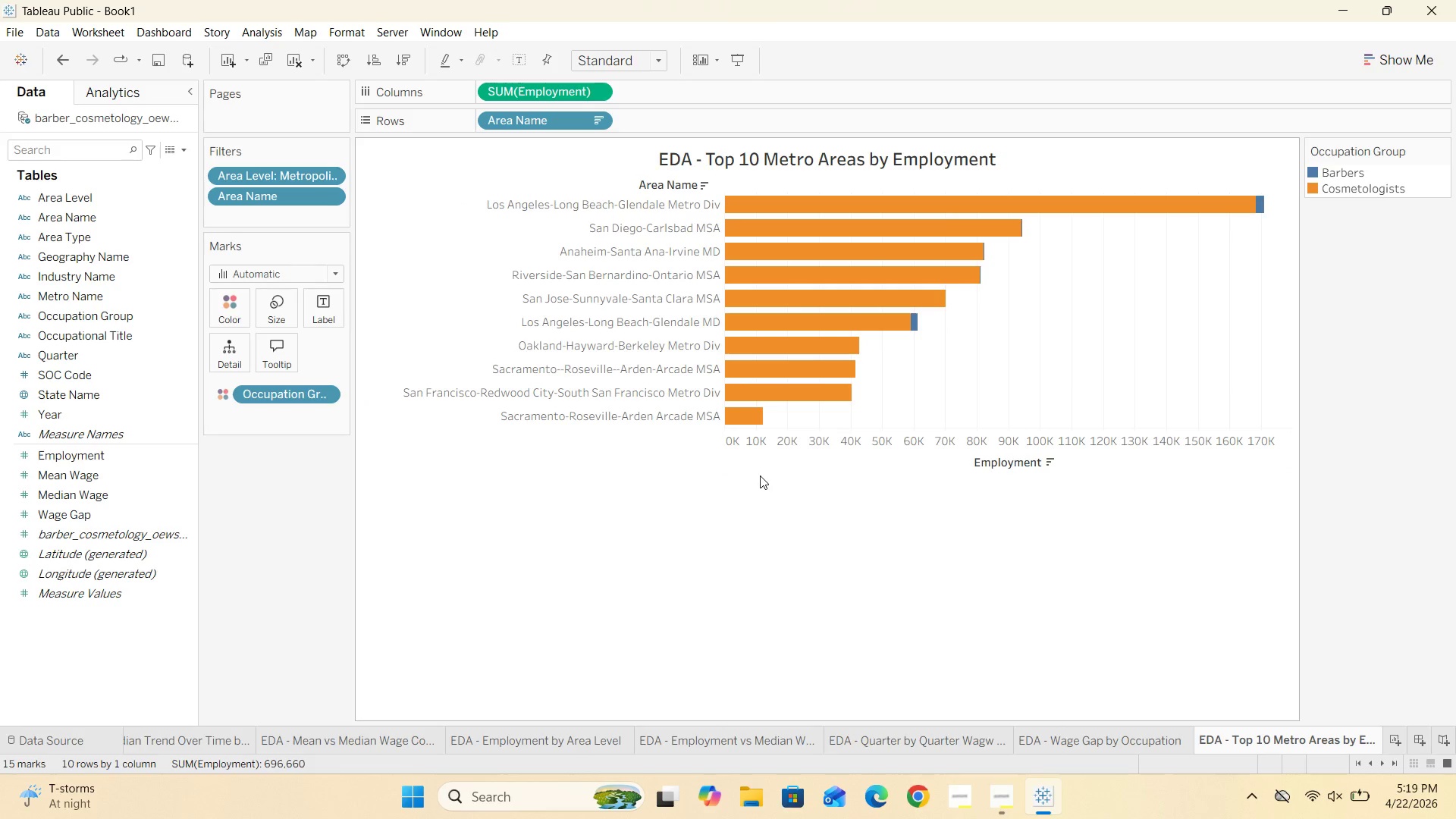 
wait(5.23)
 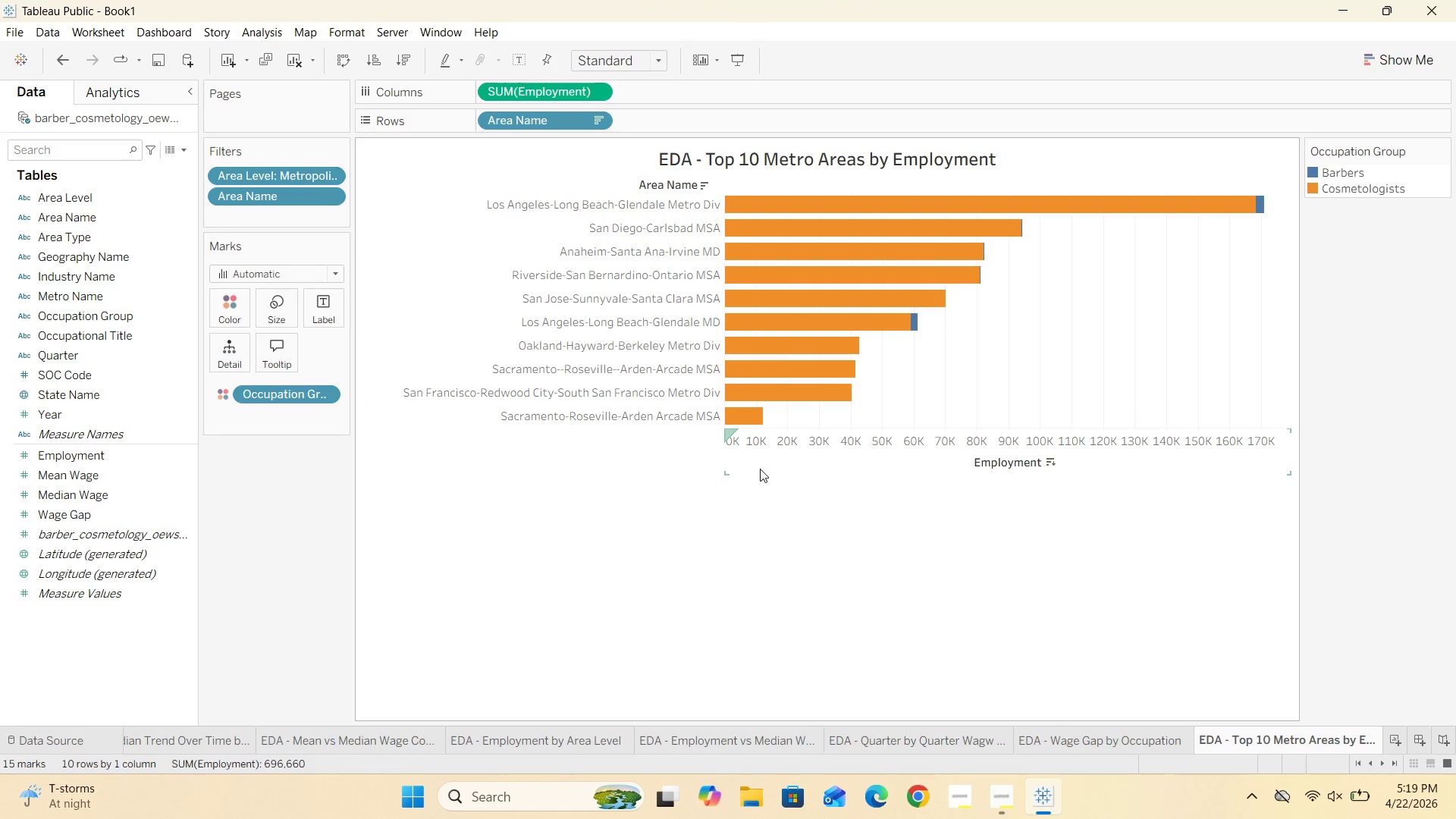 
left_click_drag(start_coordinate=[759, 475], to_coordinate=[759, 532])
 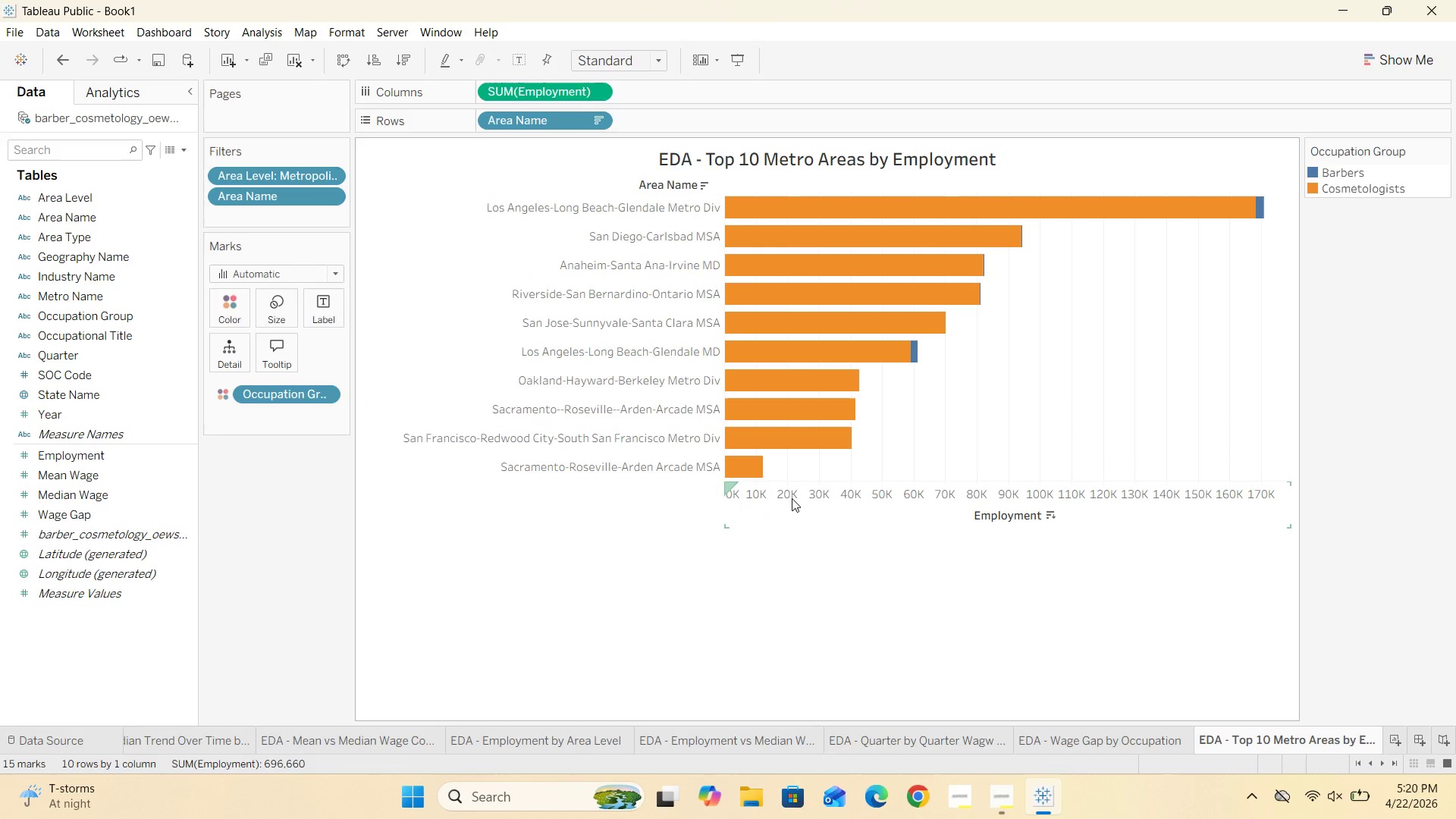 
left_click([734, 540])
 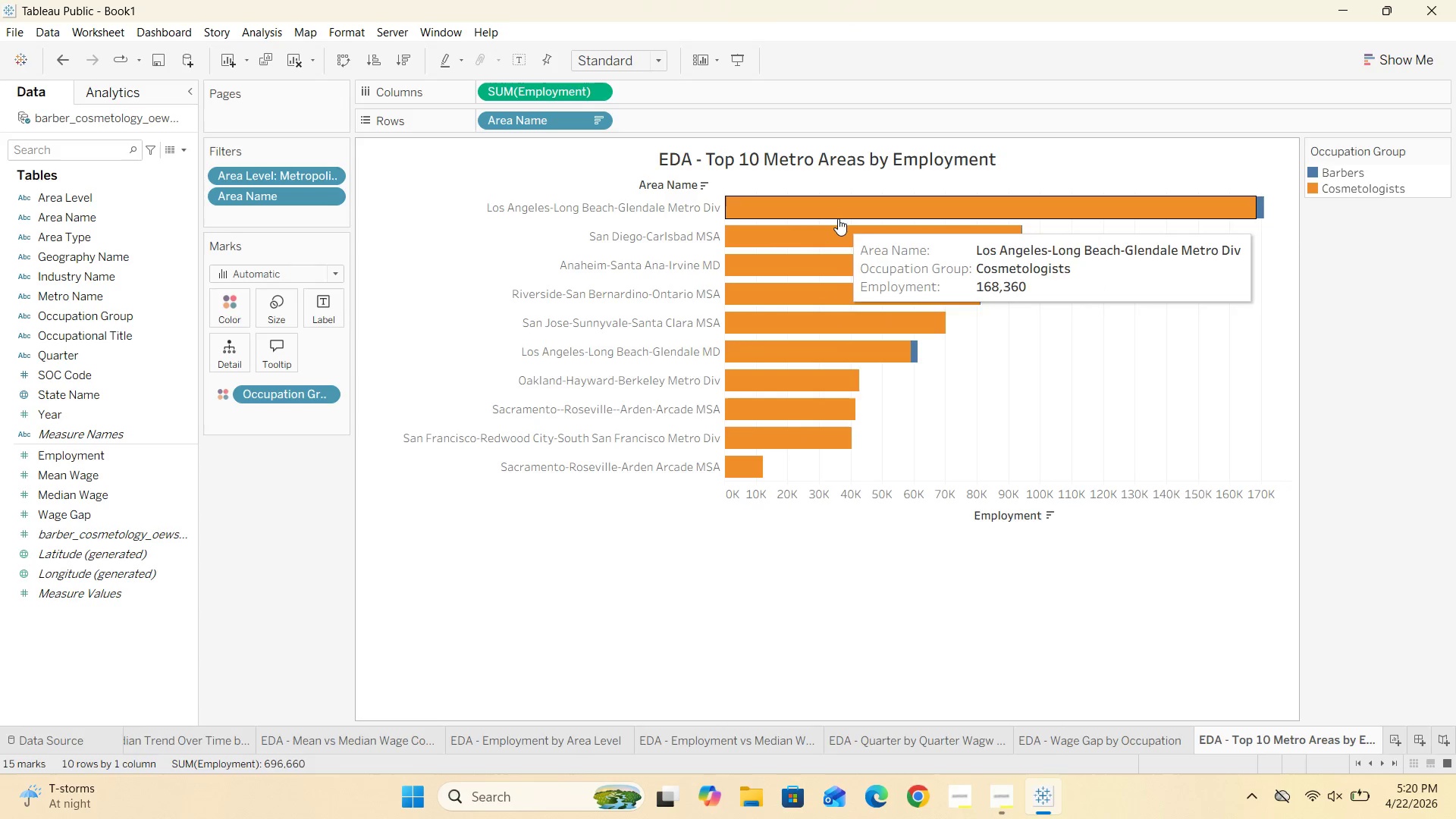 
wait(12.7)
 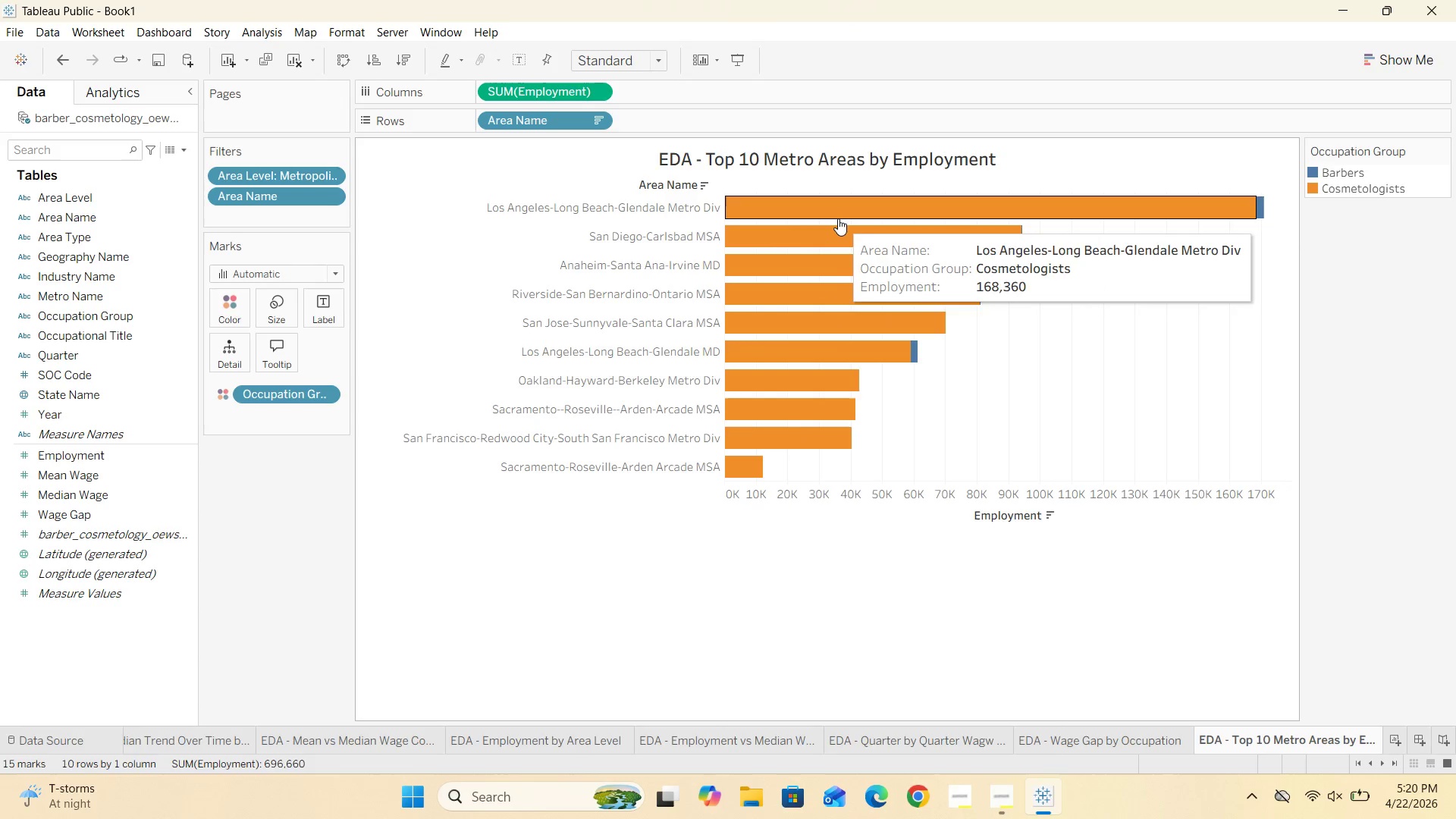 
left_click_drag(start_coordinate=[723, 468], to_coordinate=[752, 466])
 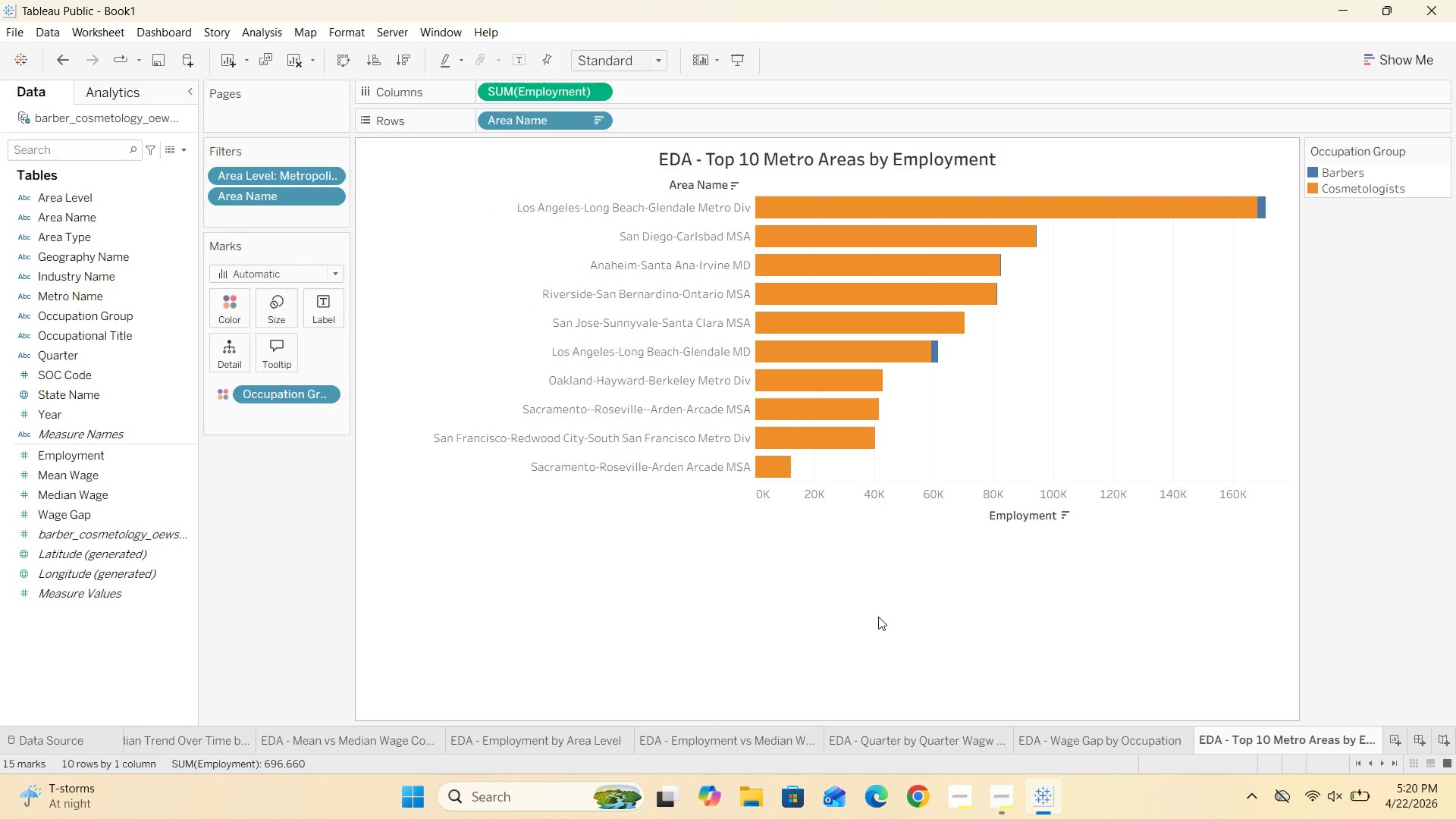 
wait(5.81)
 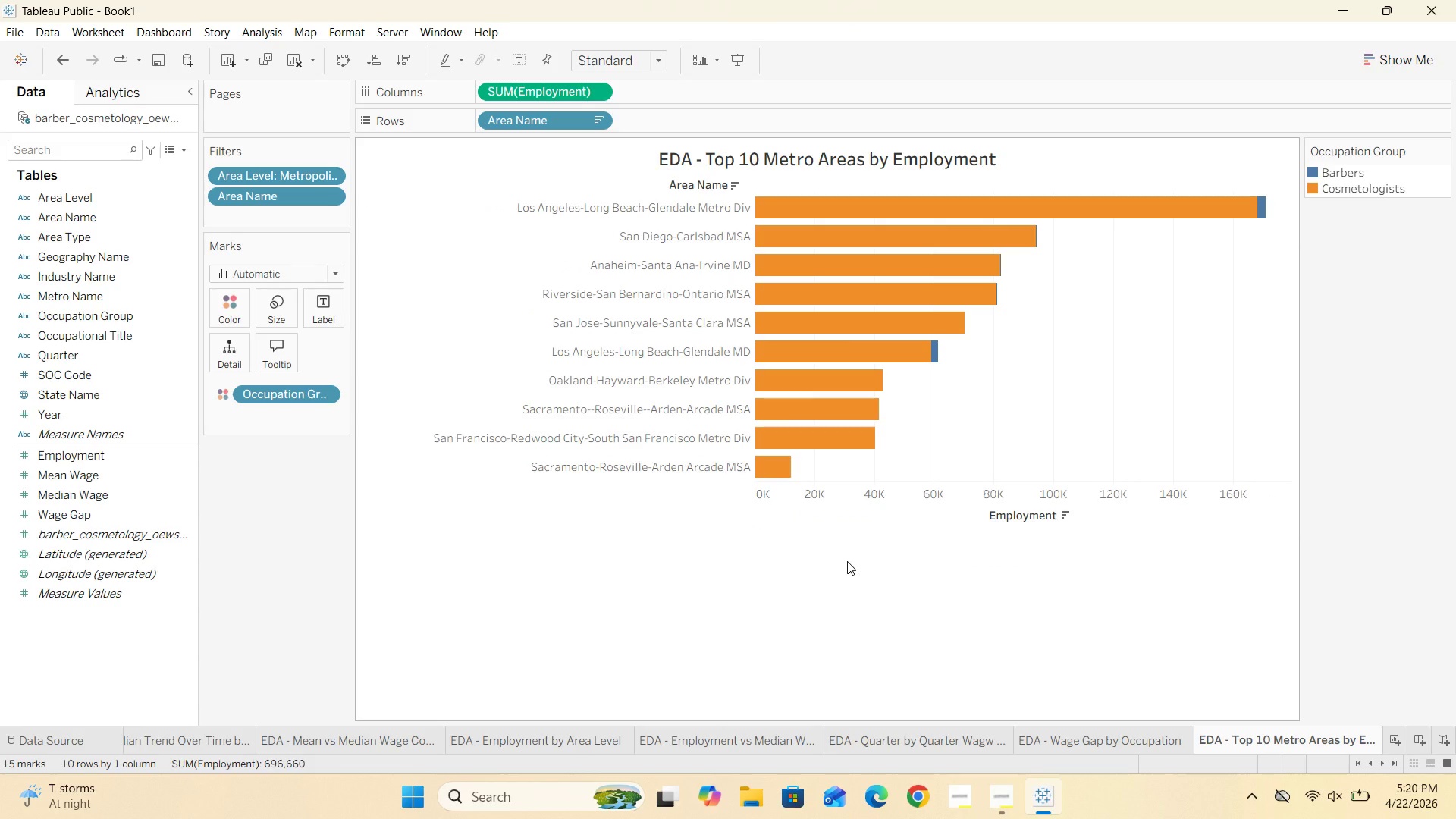 
left_click([1011, 792])